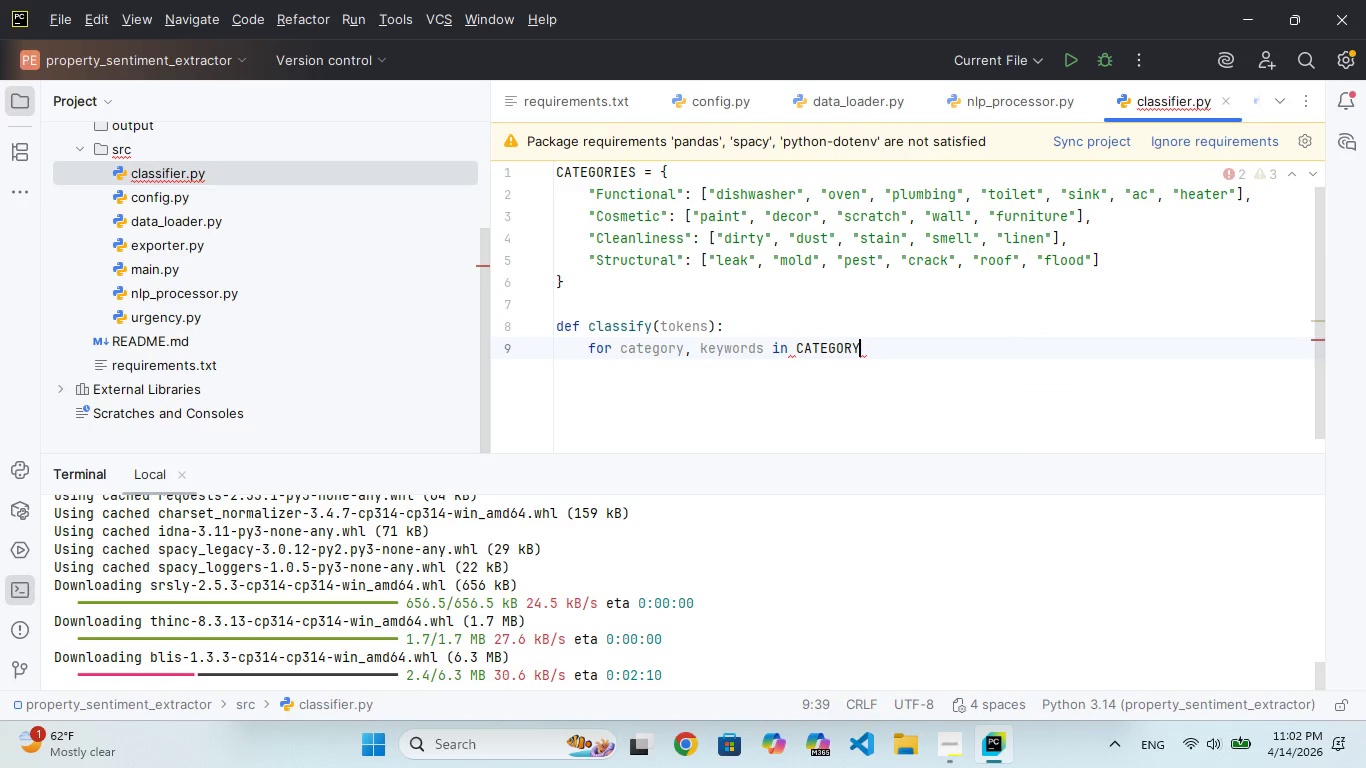 
hold_key(key=W, duration=0.45)
 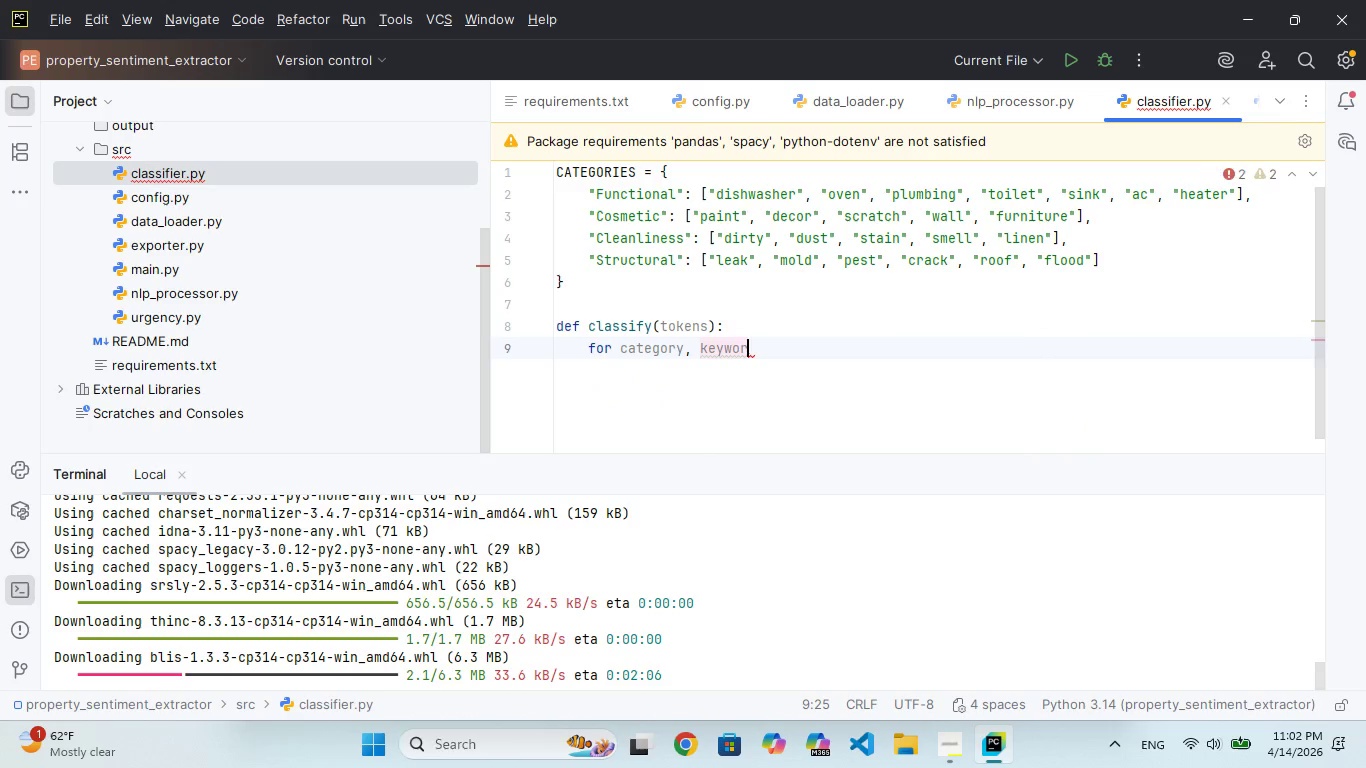 
key(Backspace)
type(EIS)
 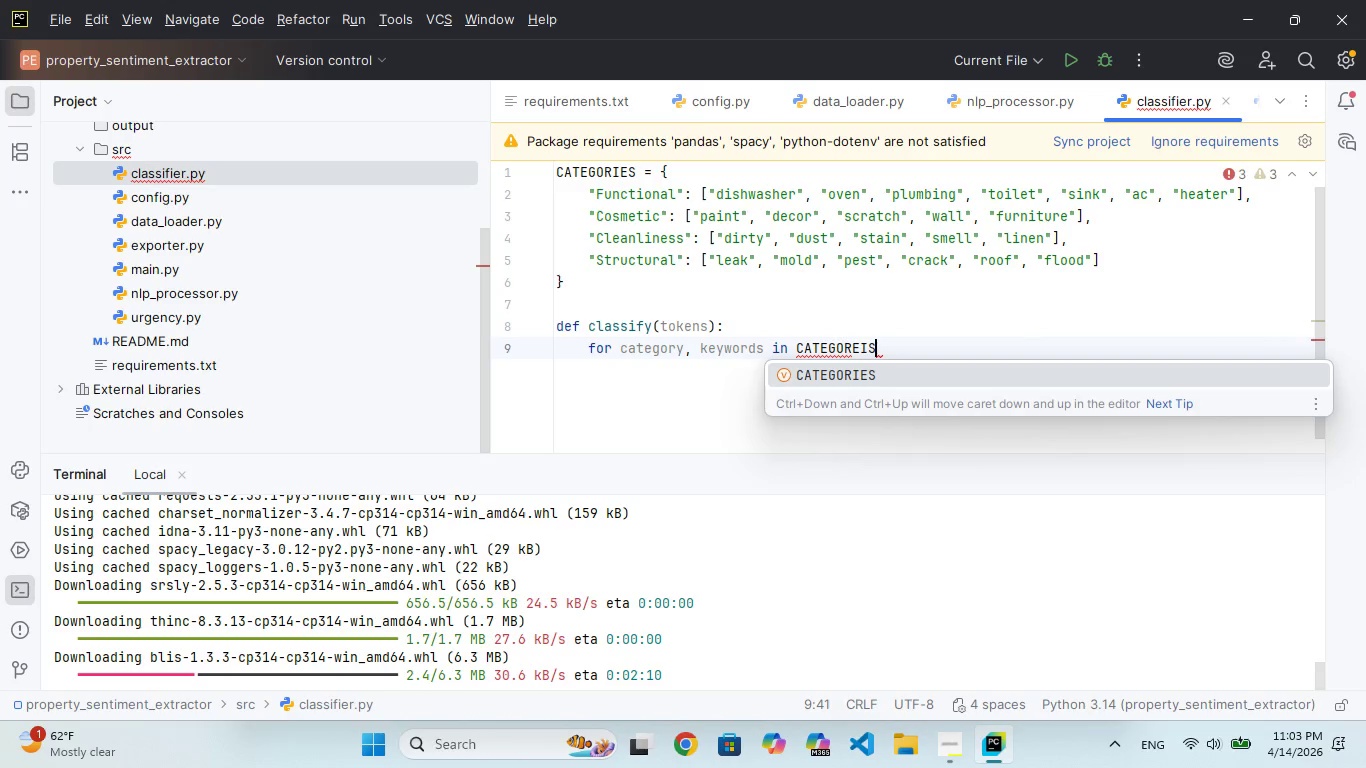 
key(Enter)
 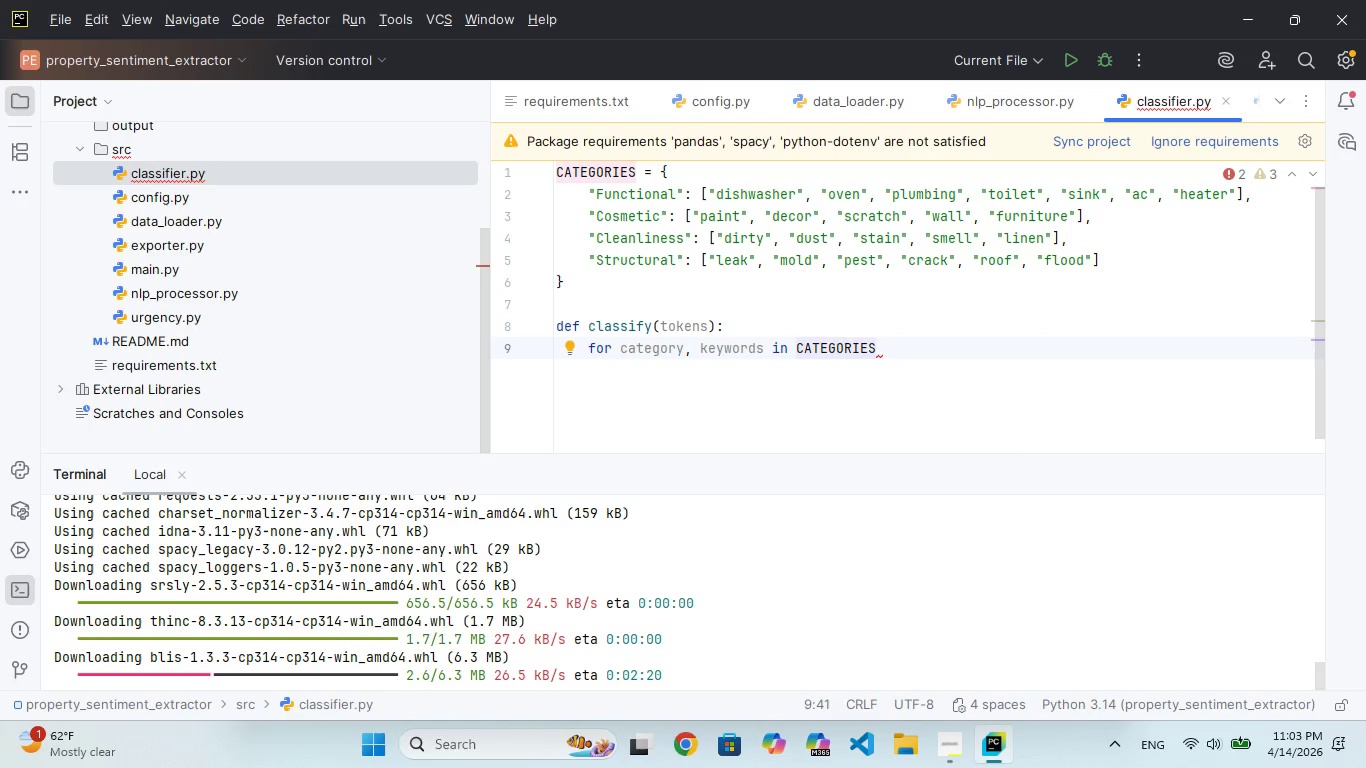 
type(.ITM)
key(Backspace)
key(Backspace)
key(Backspace)
key(Backspace)
type(item)
 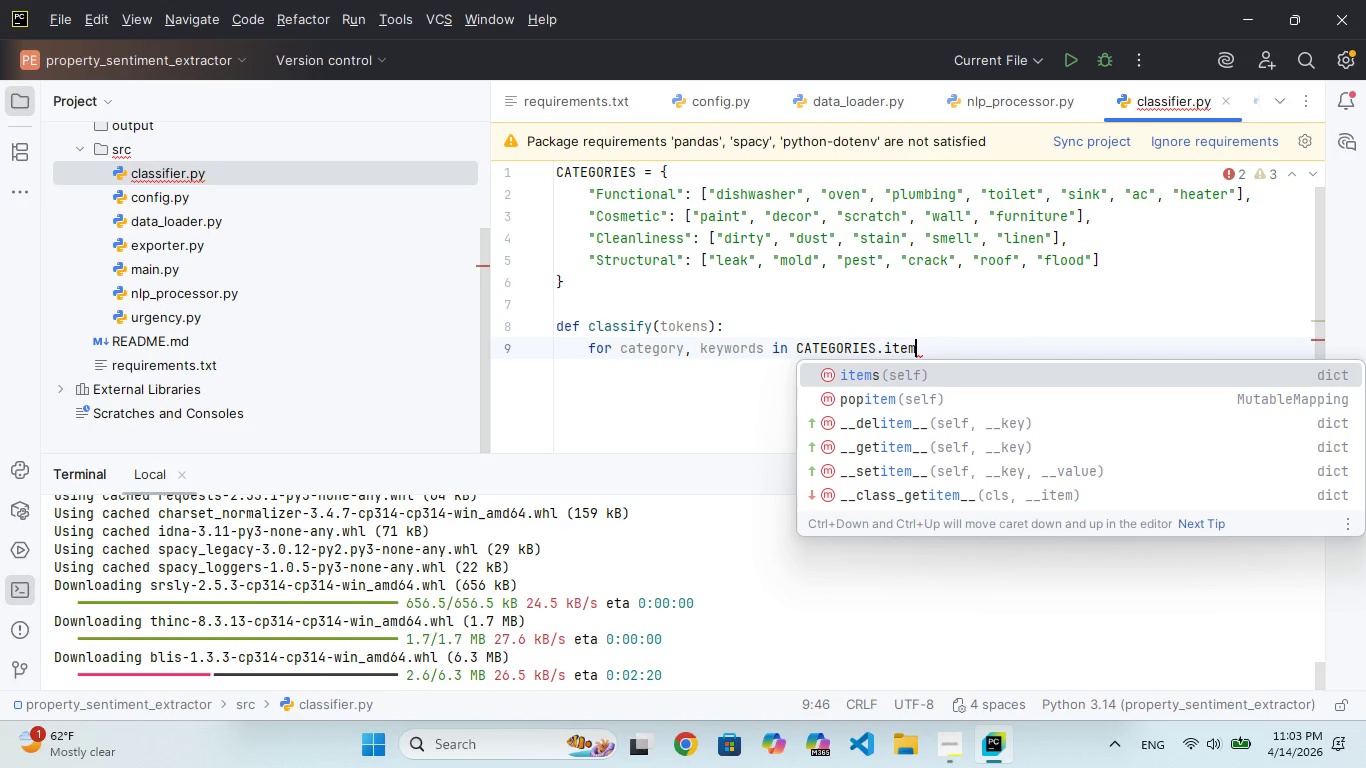 
key(Enter)
 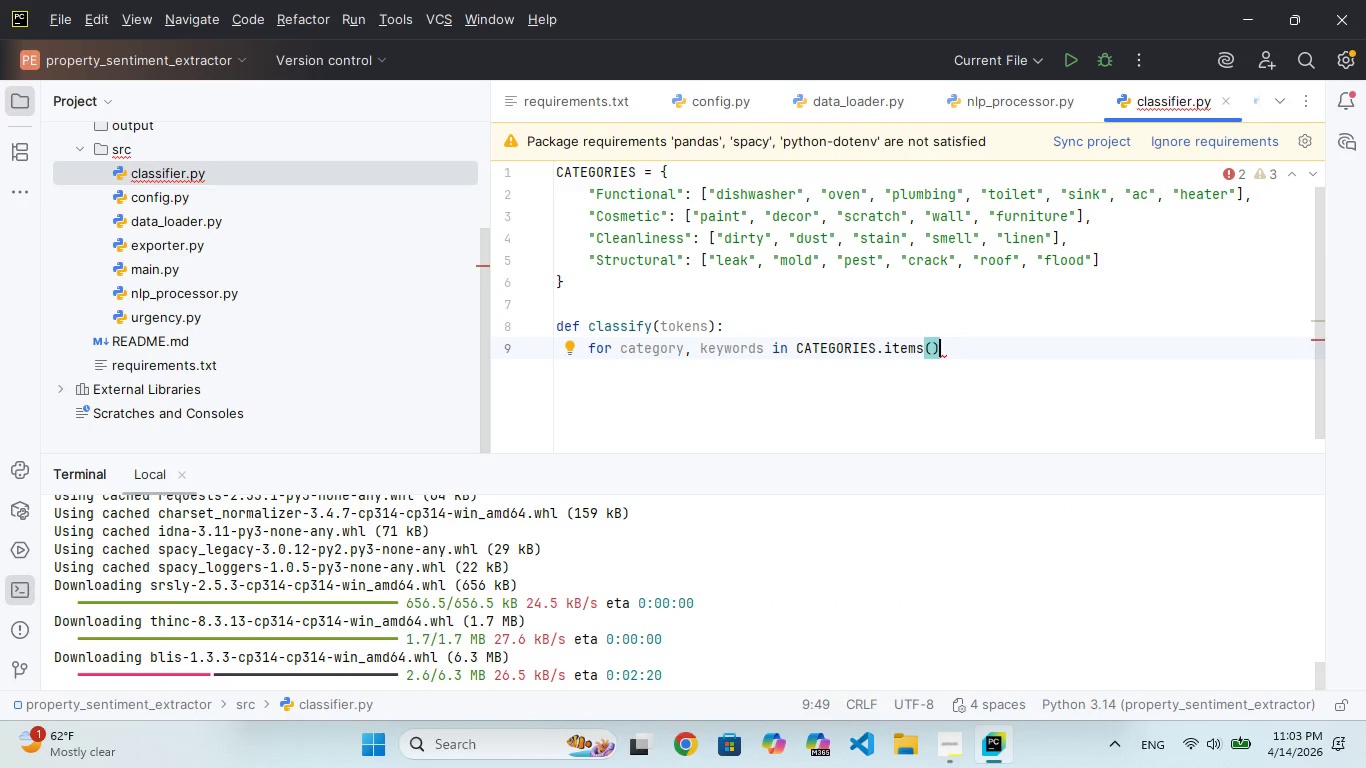 
key(Shift+Semicolon)
 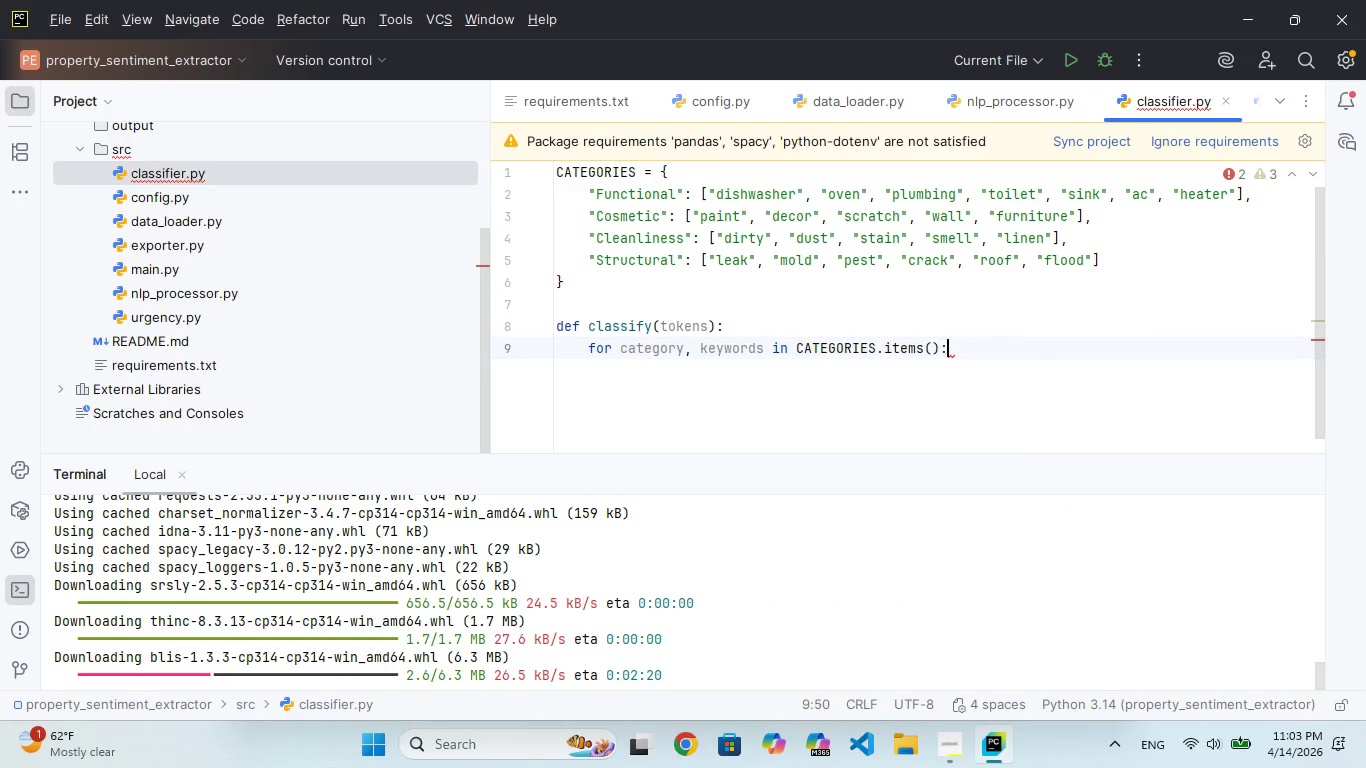 
key(Enter)
 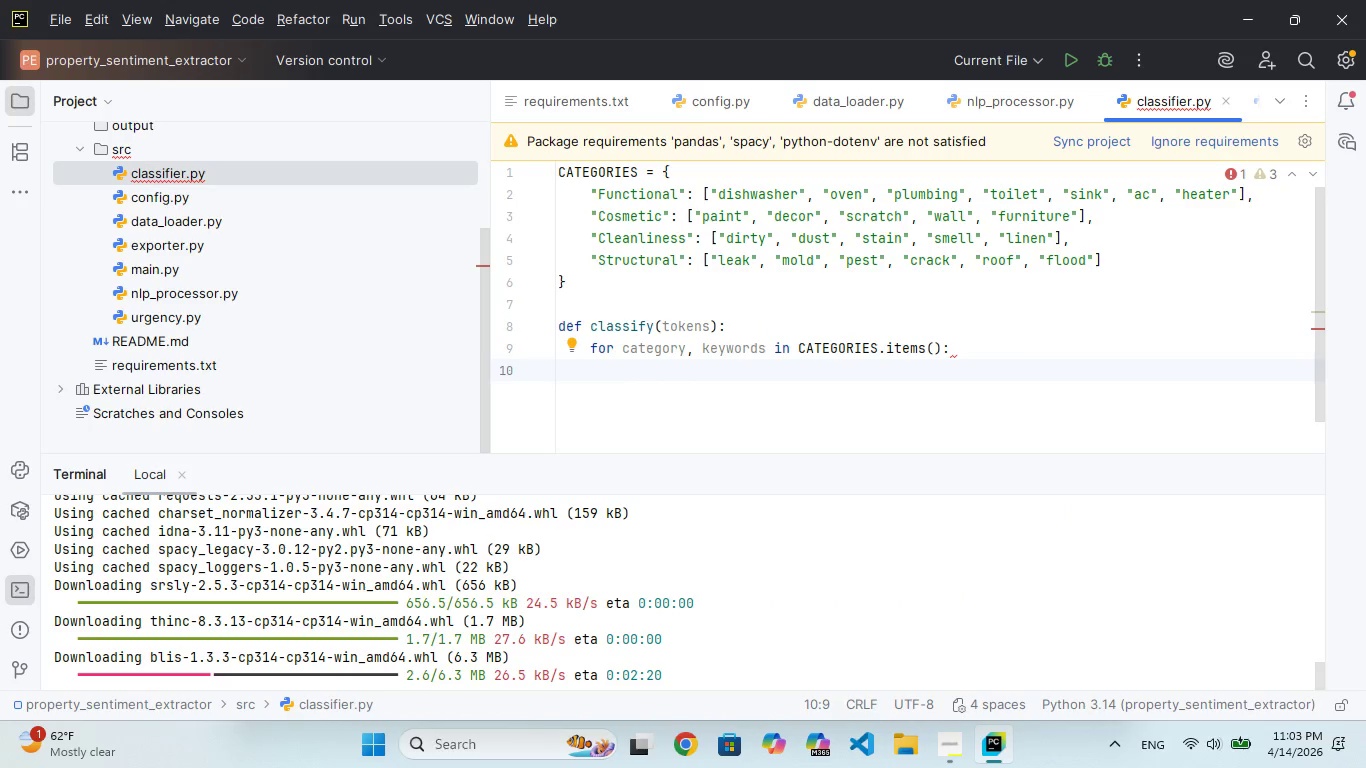 
type(for ord in tokens:)
 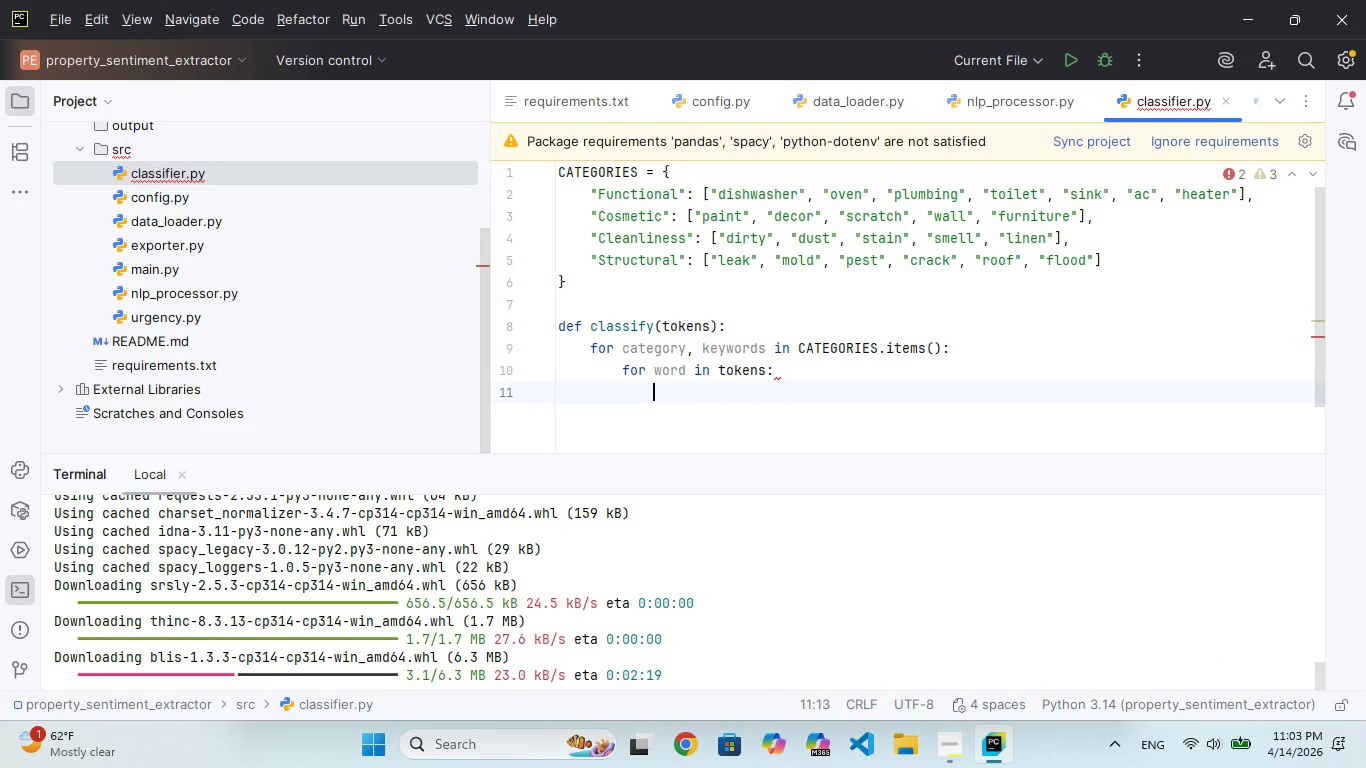 
hold_key(key=W, duration=0.39)
 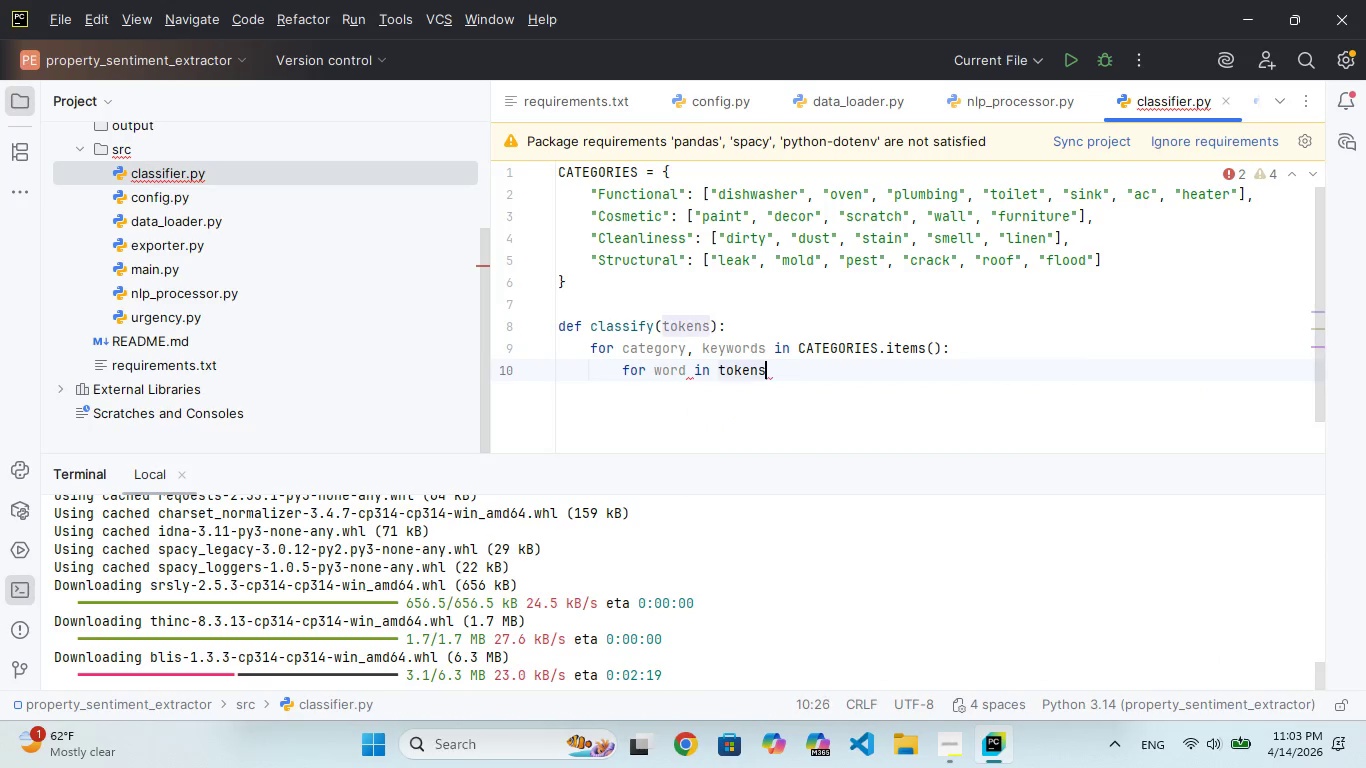 
key(Enter)
 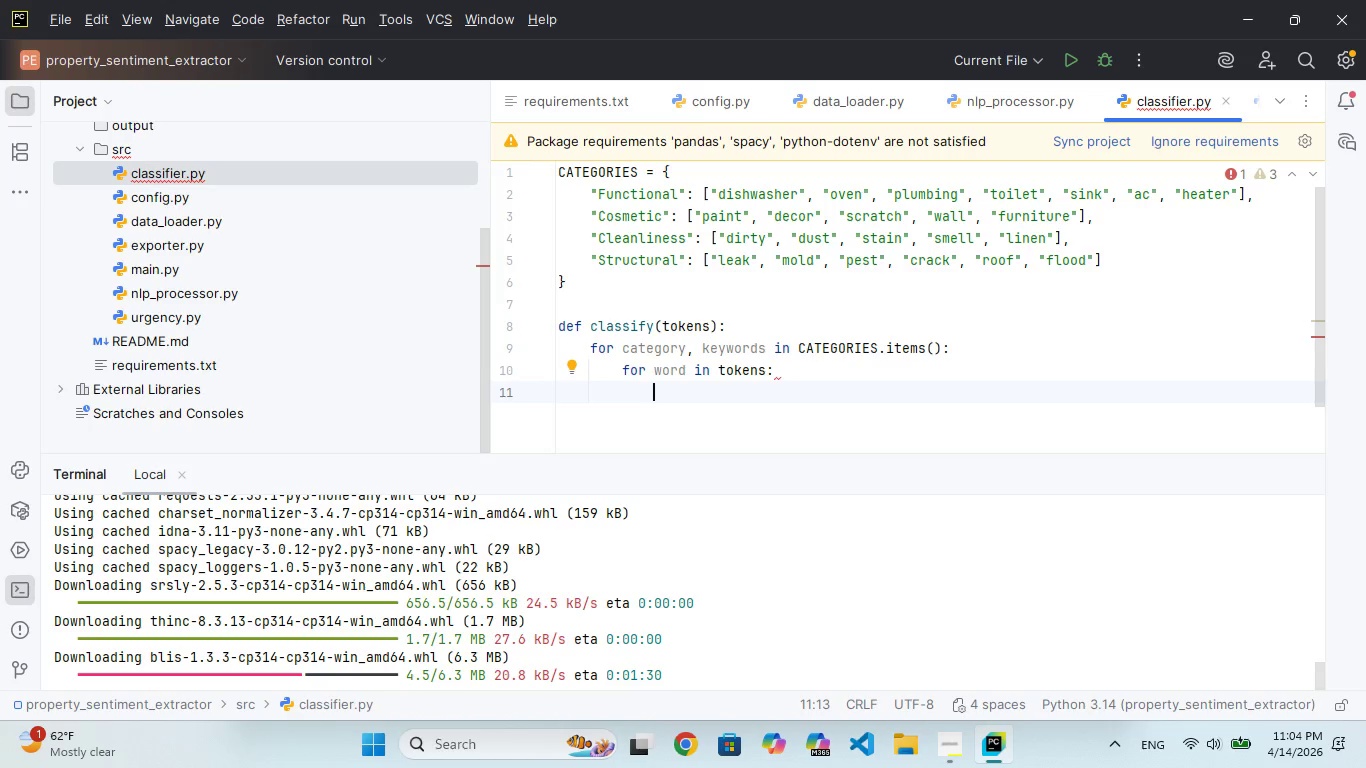 
wait(59.78)
 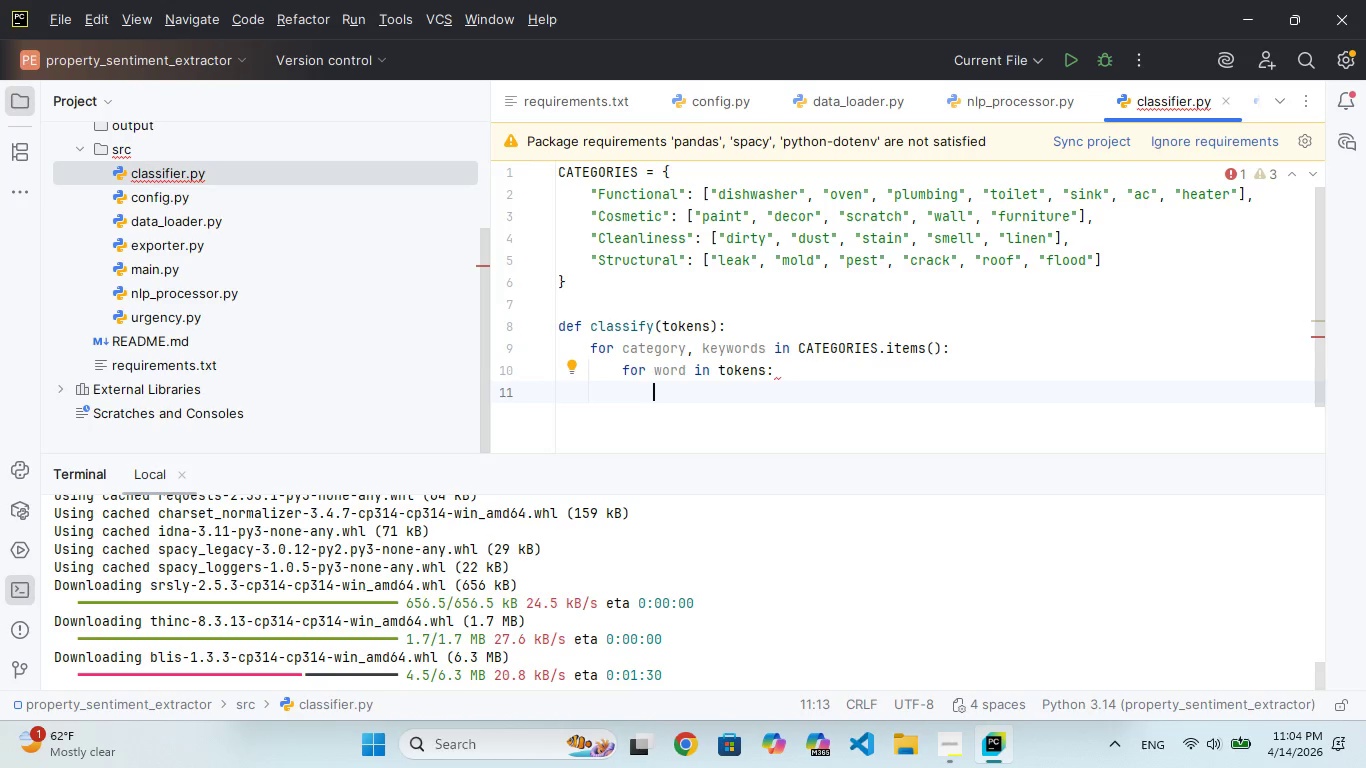 
hold_key(key=I, duration=0.34)
 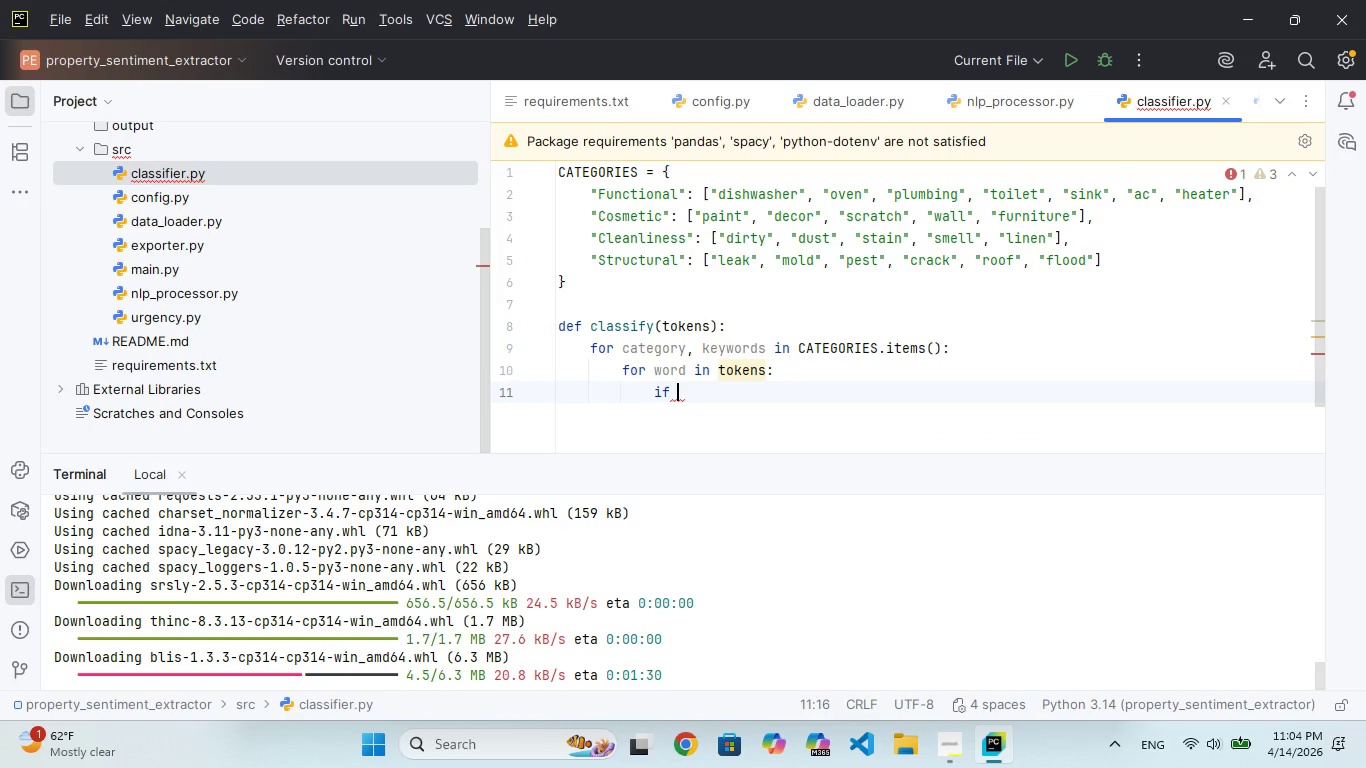 
type(f words on)
key(Backspace)
key(Backspace)
type(in keywrds:)
 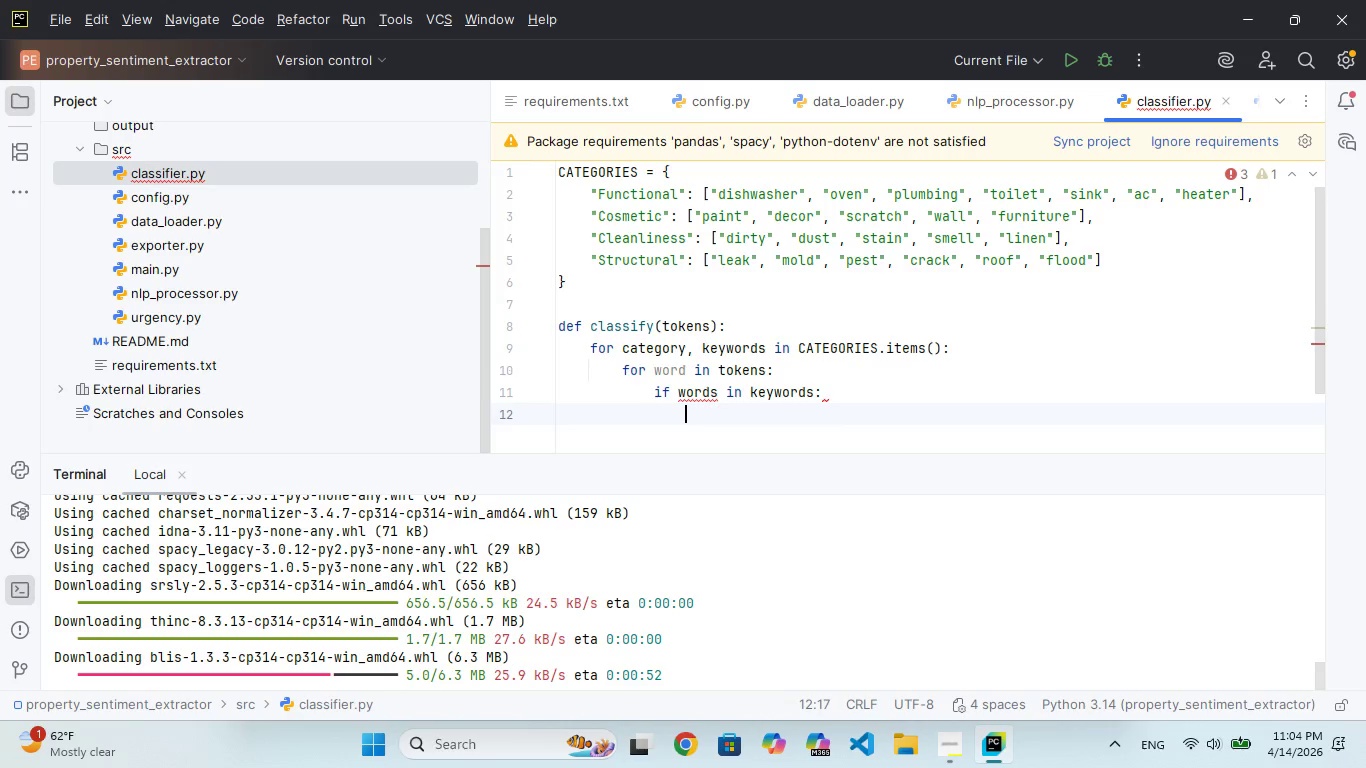 
 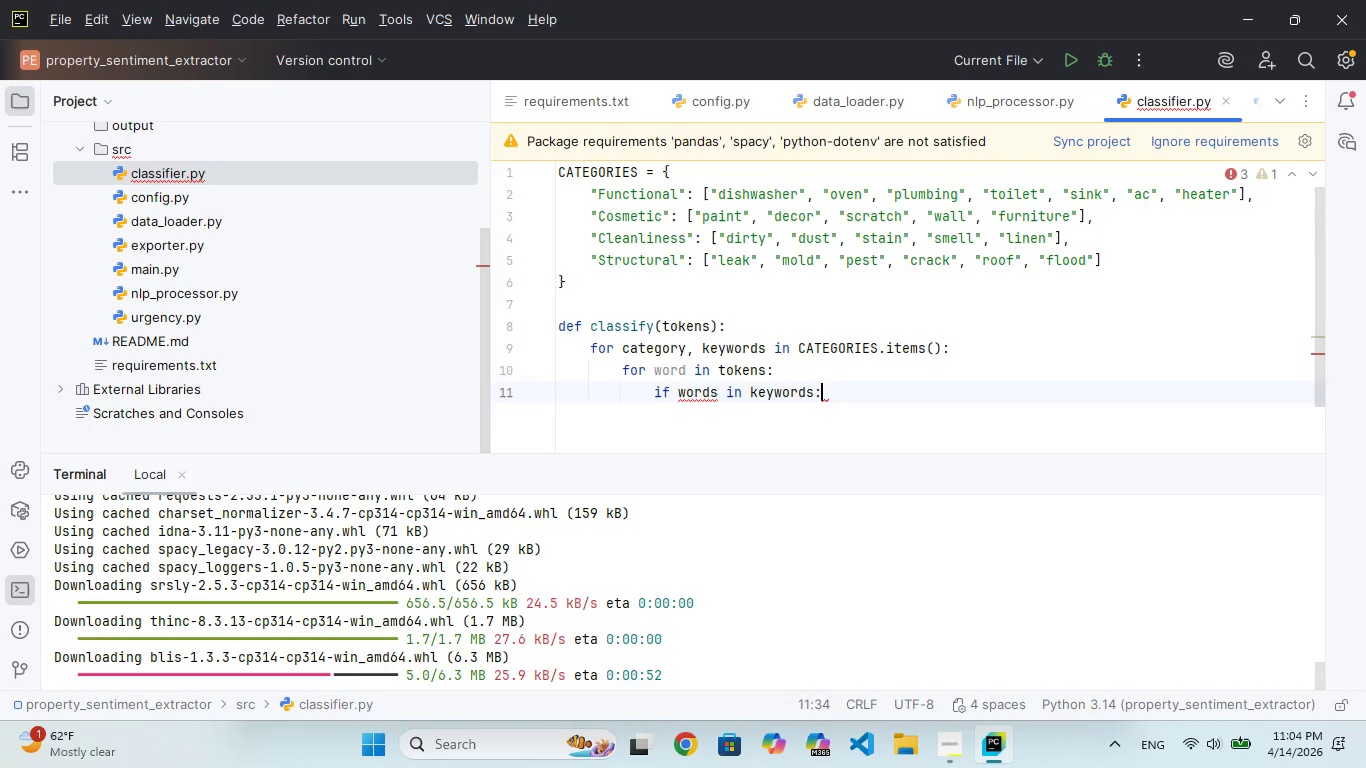 
key(Enter)
 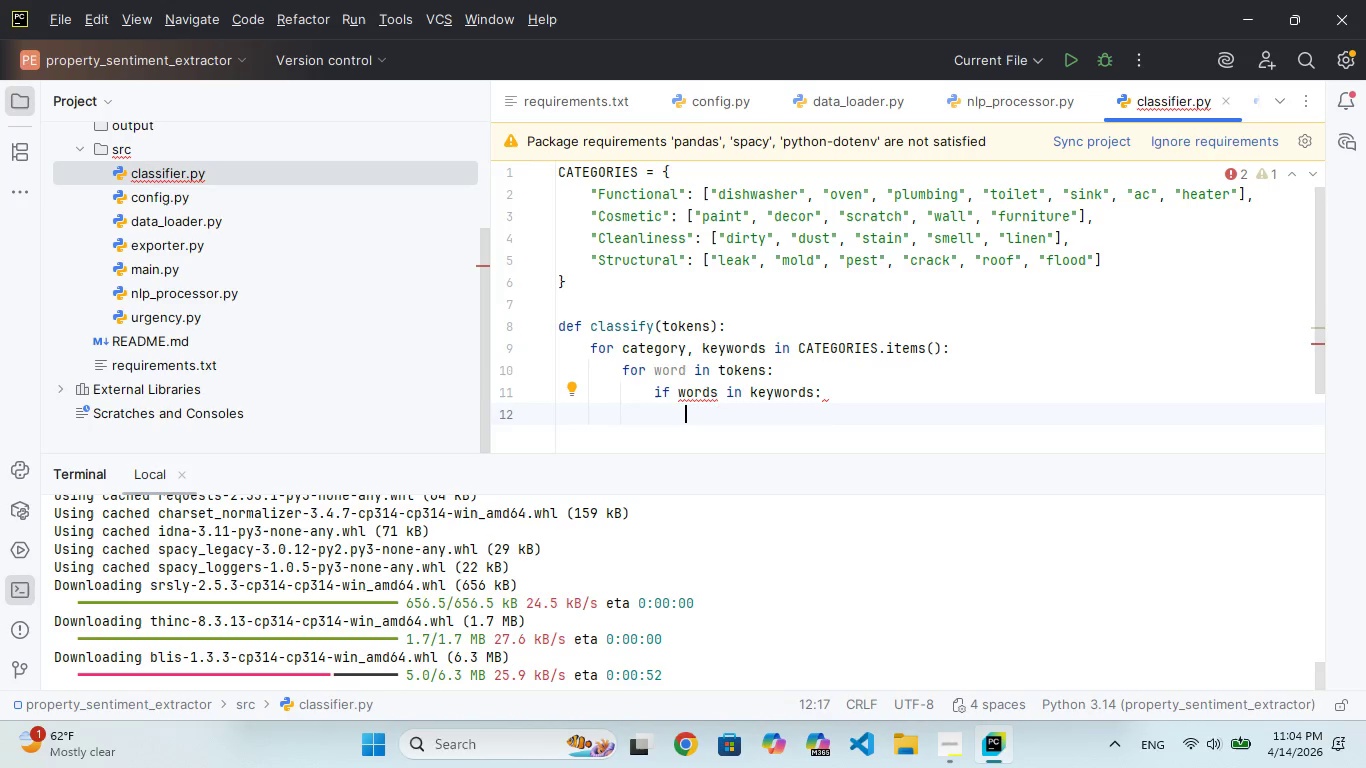 
type(return category)
 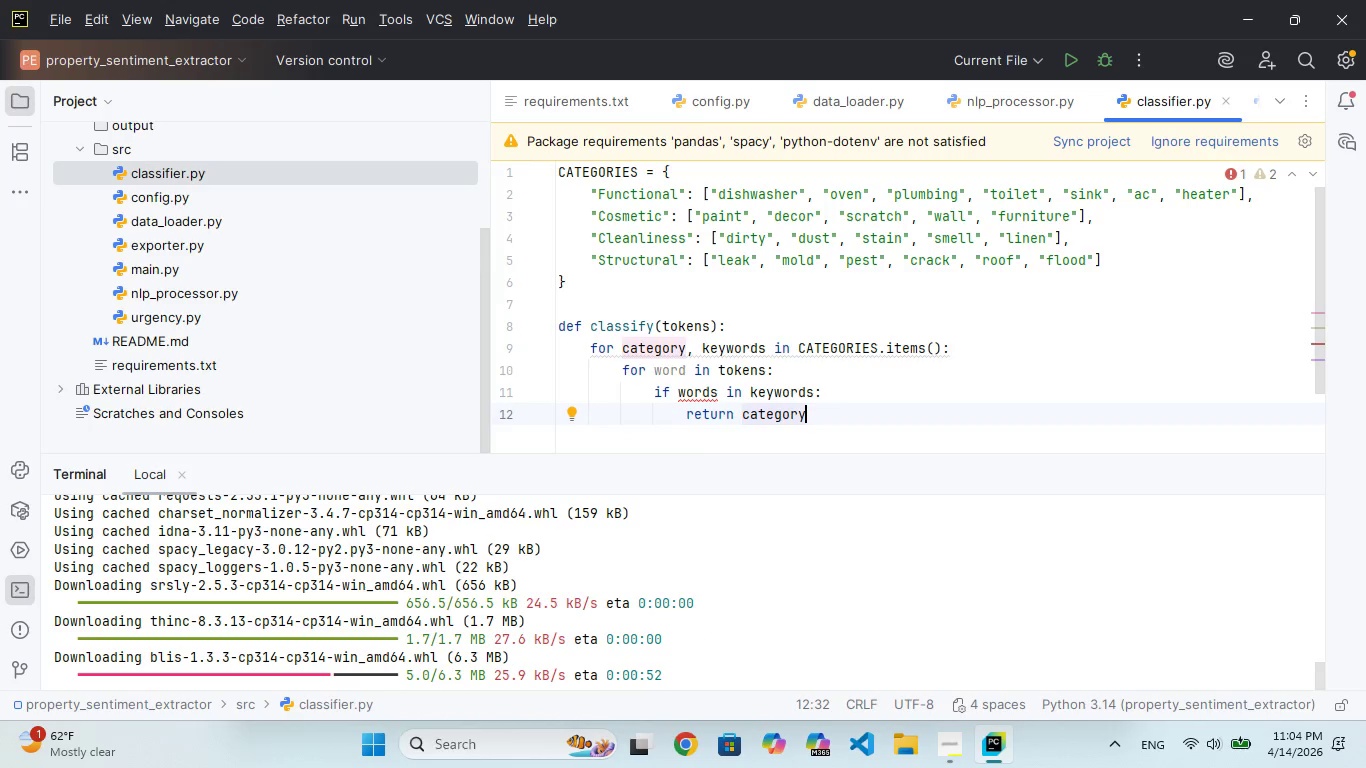 
key(Enter)
 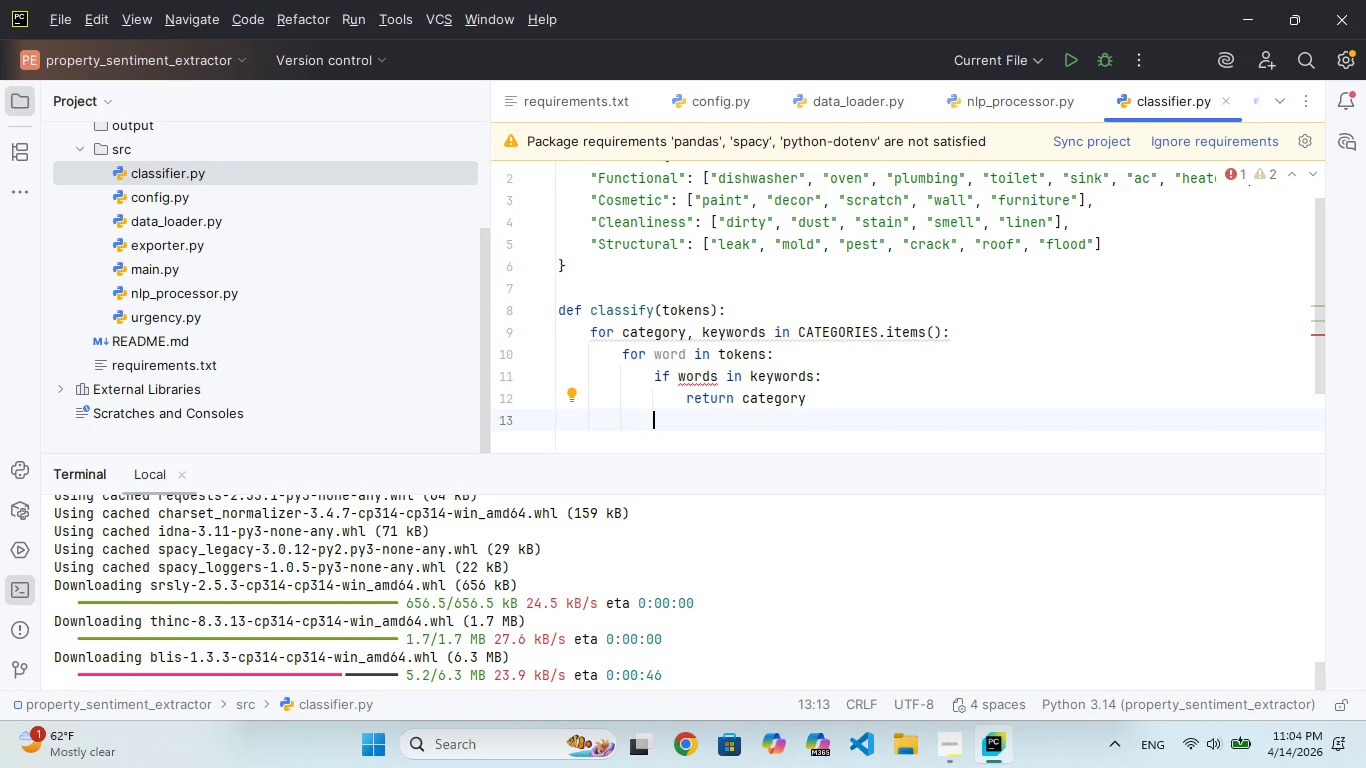 
key(Backspace)
key(Backspace)
type(return "")
 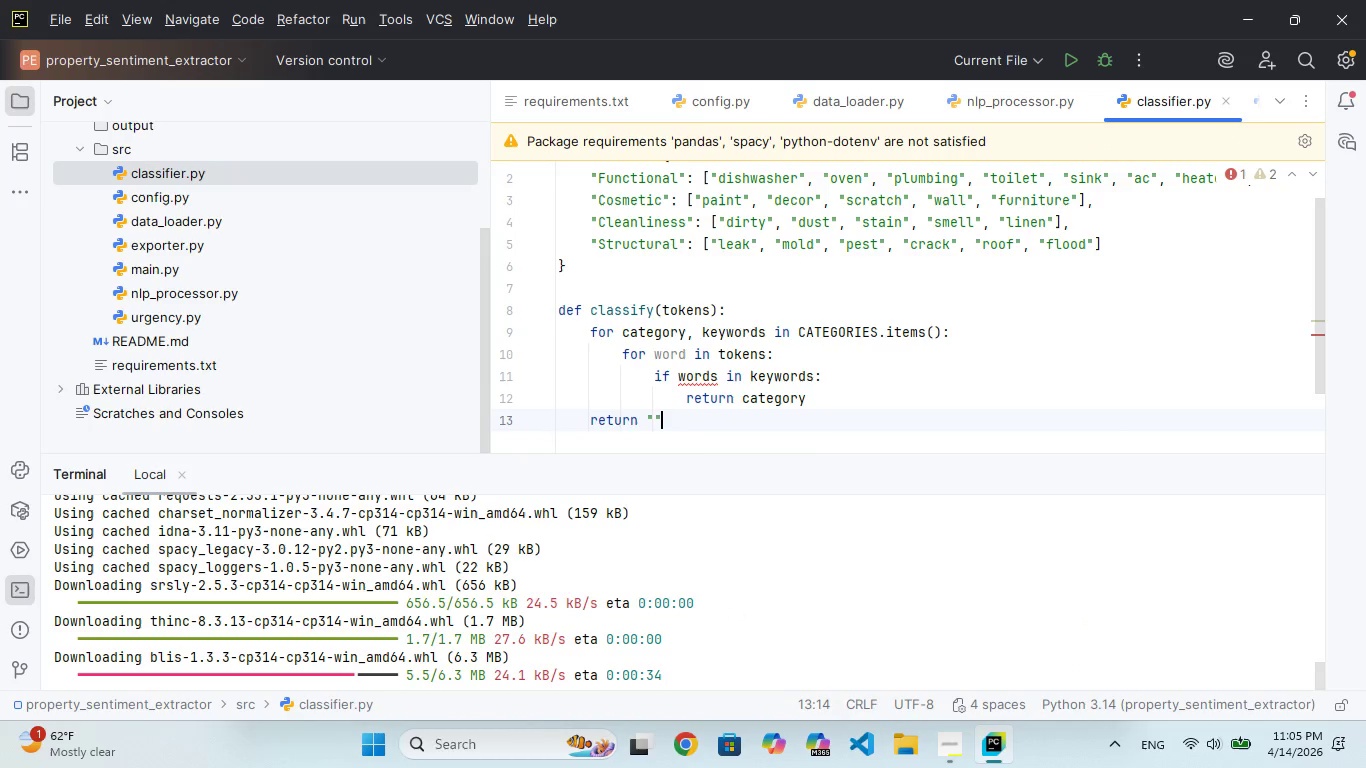 
key(ArrowLeft)
 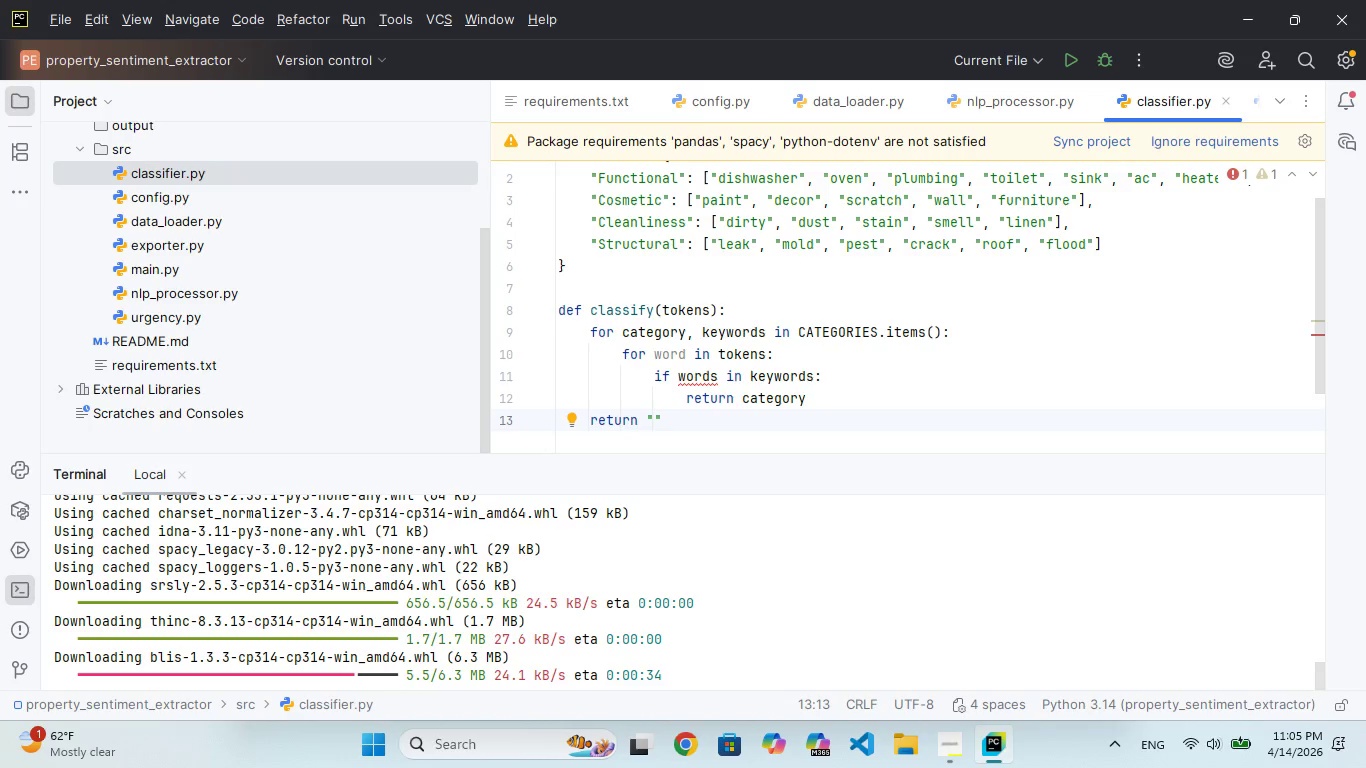 
type(Geneal)
 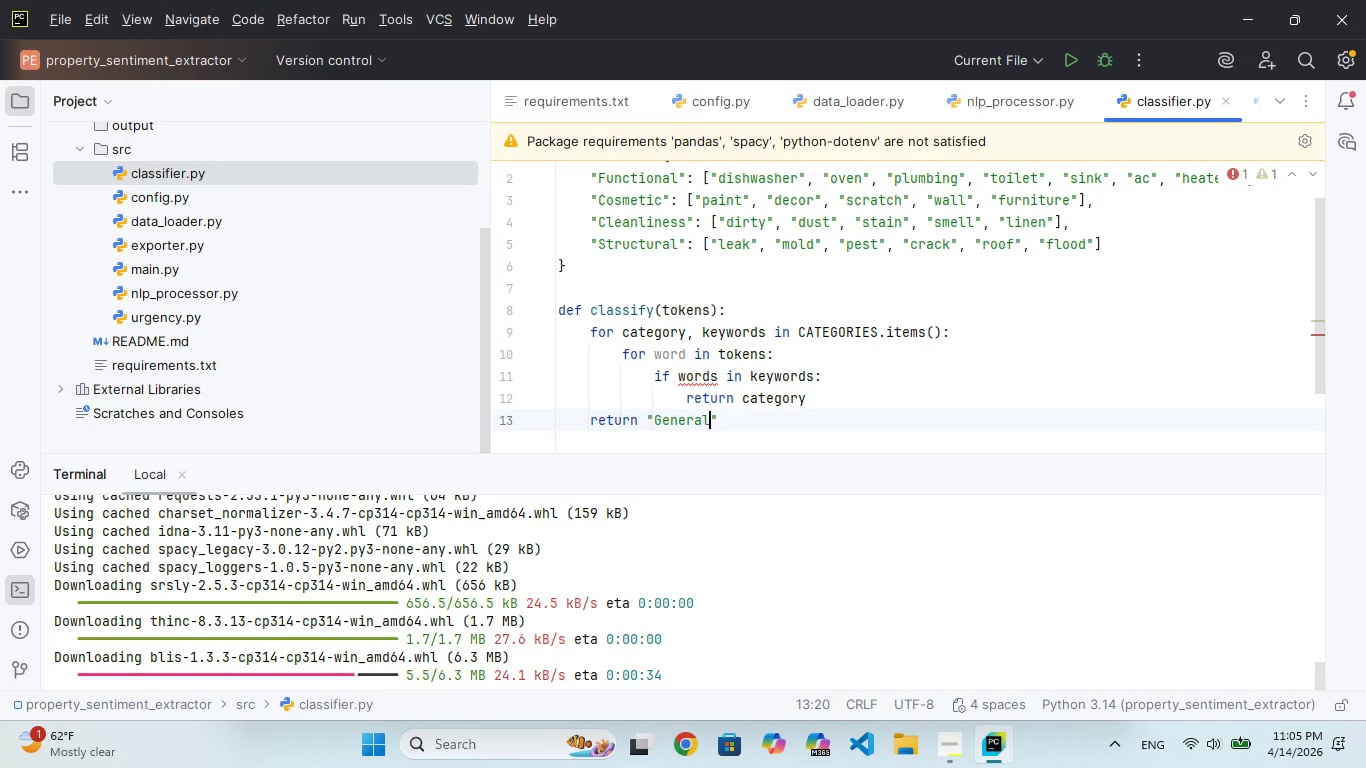 
hold_key(key=R, duration=0.31)
 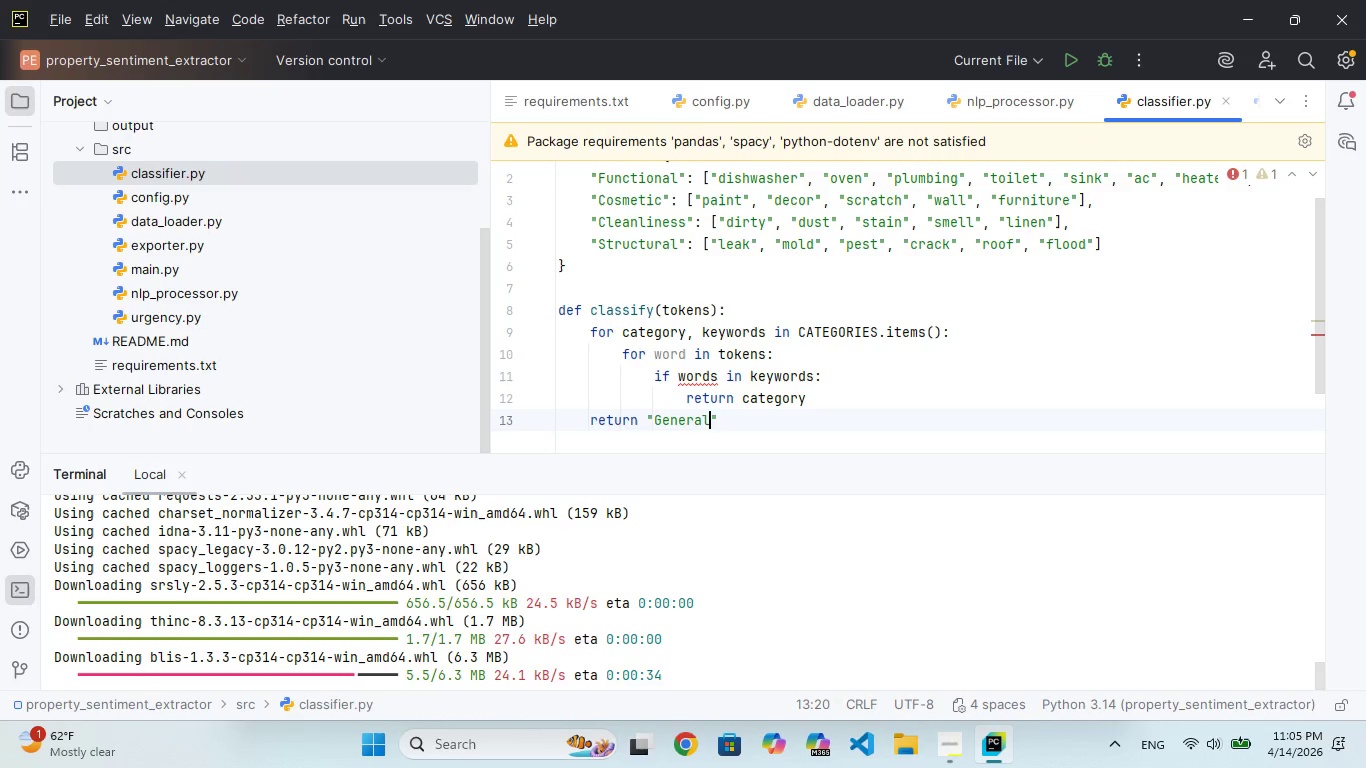 
key(ArrowRight)
 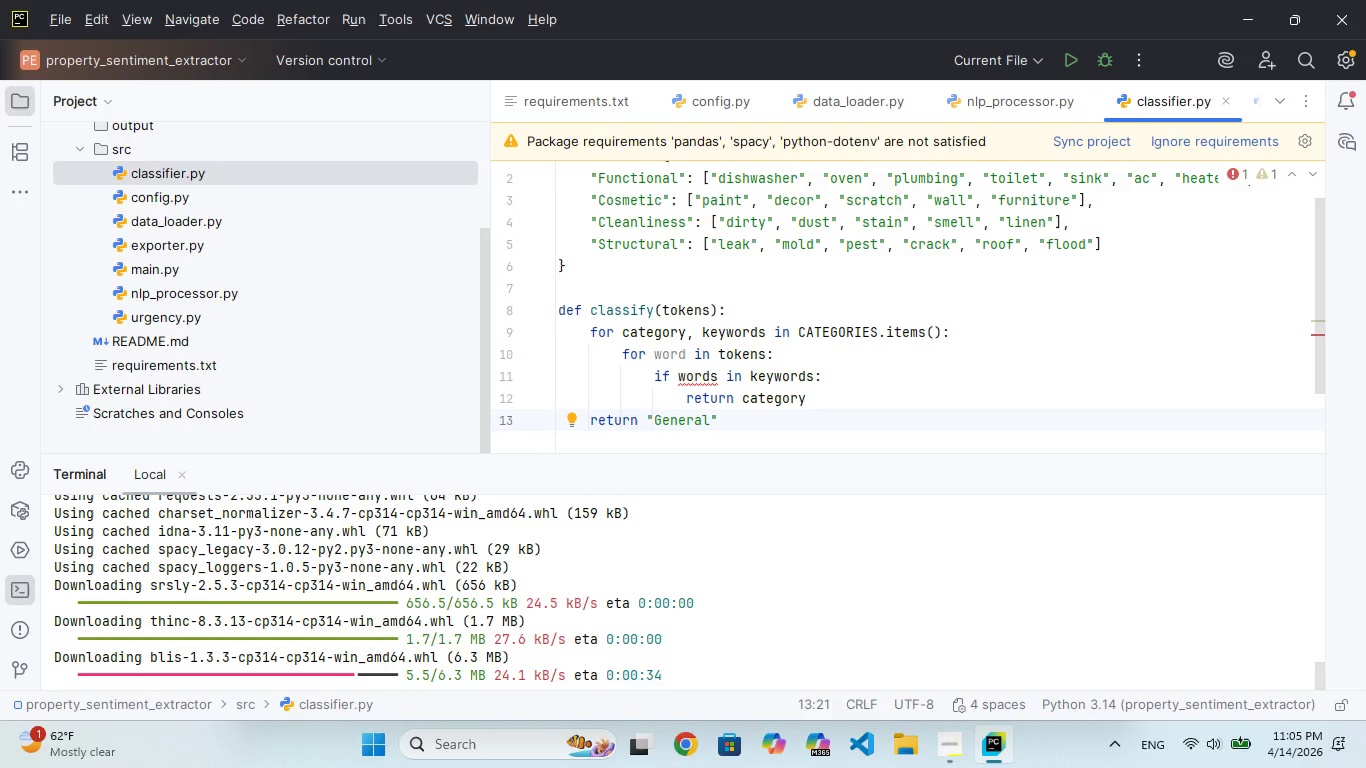 
key(ArrowUp)
 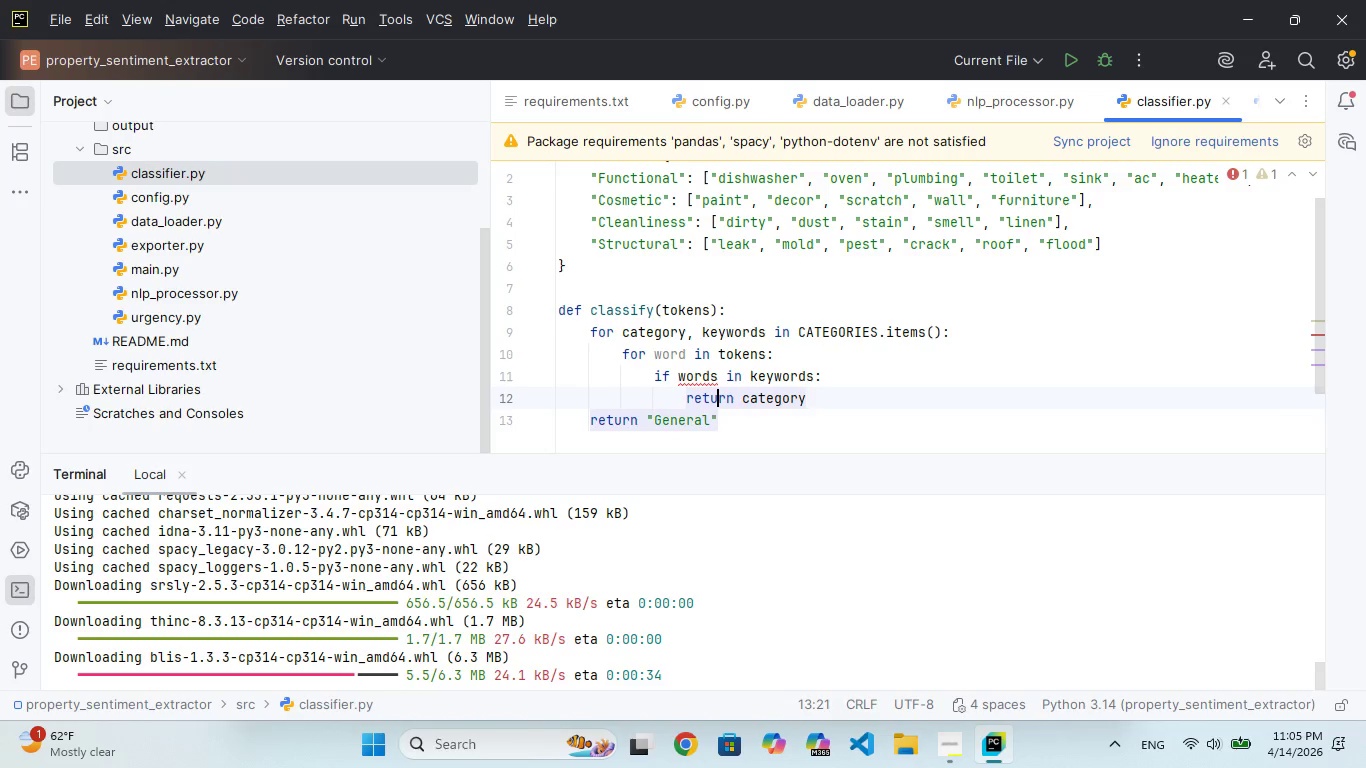 
key(ArrowUp)
 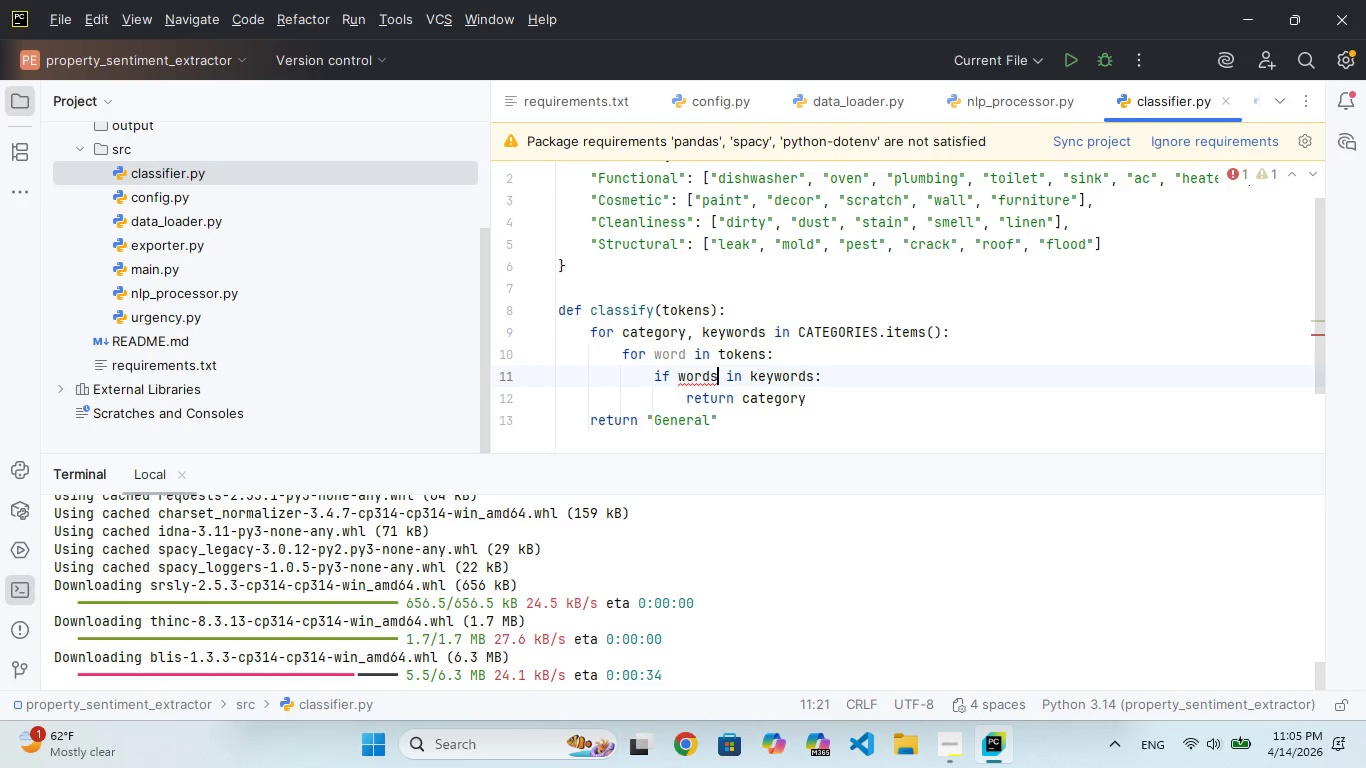 
key(Backspace)
 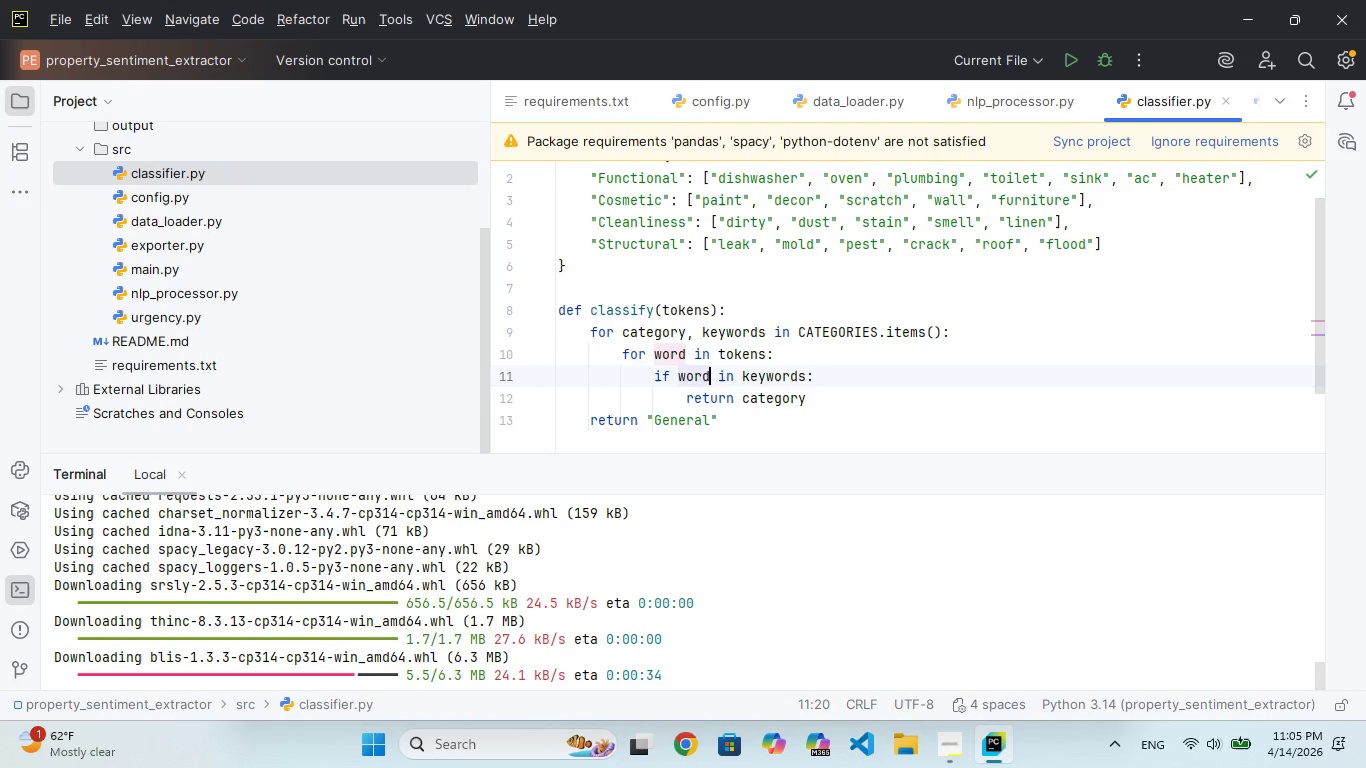 
key(ArrowDown)
 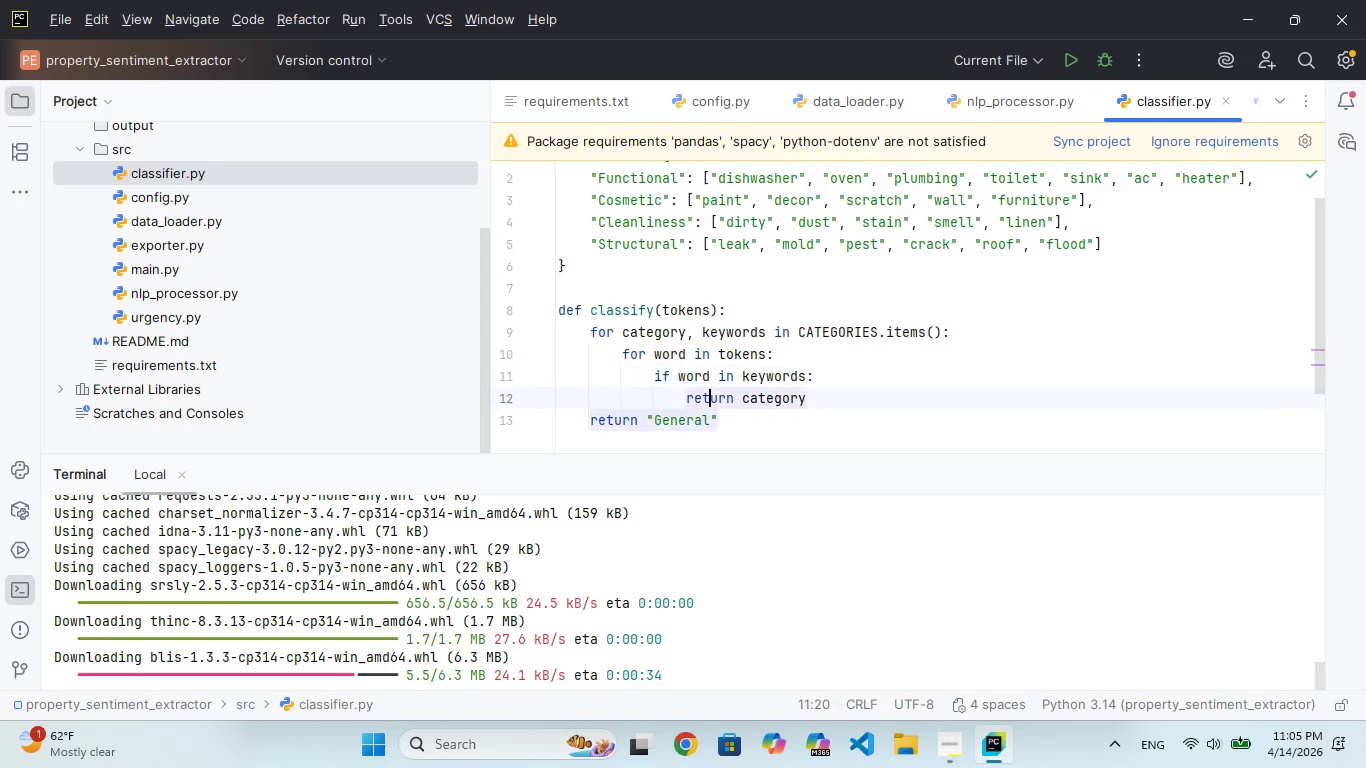 
key(ArrowDown)
 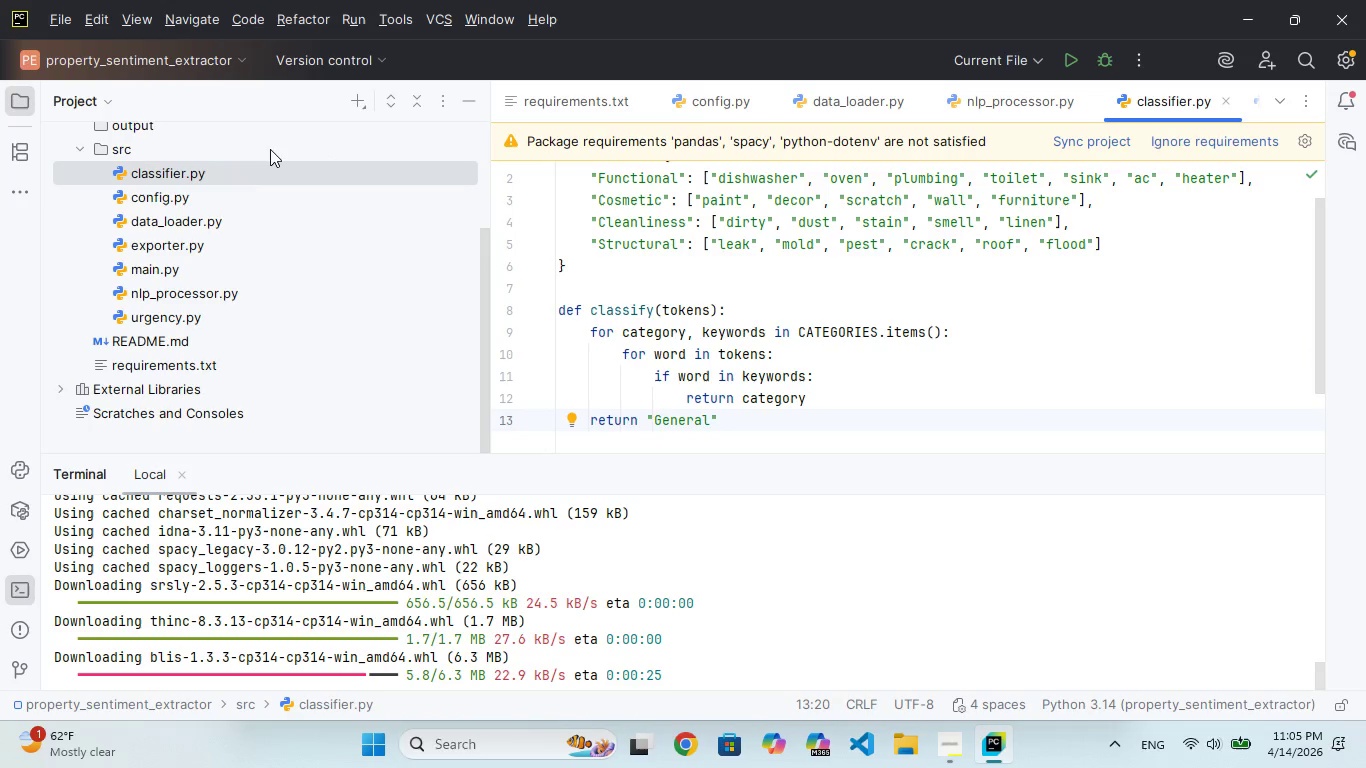 
double_click([187, 319])
 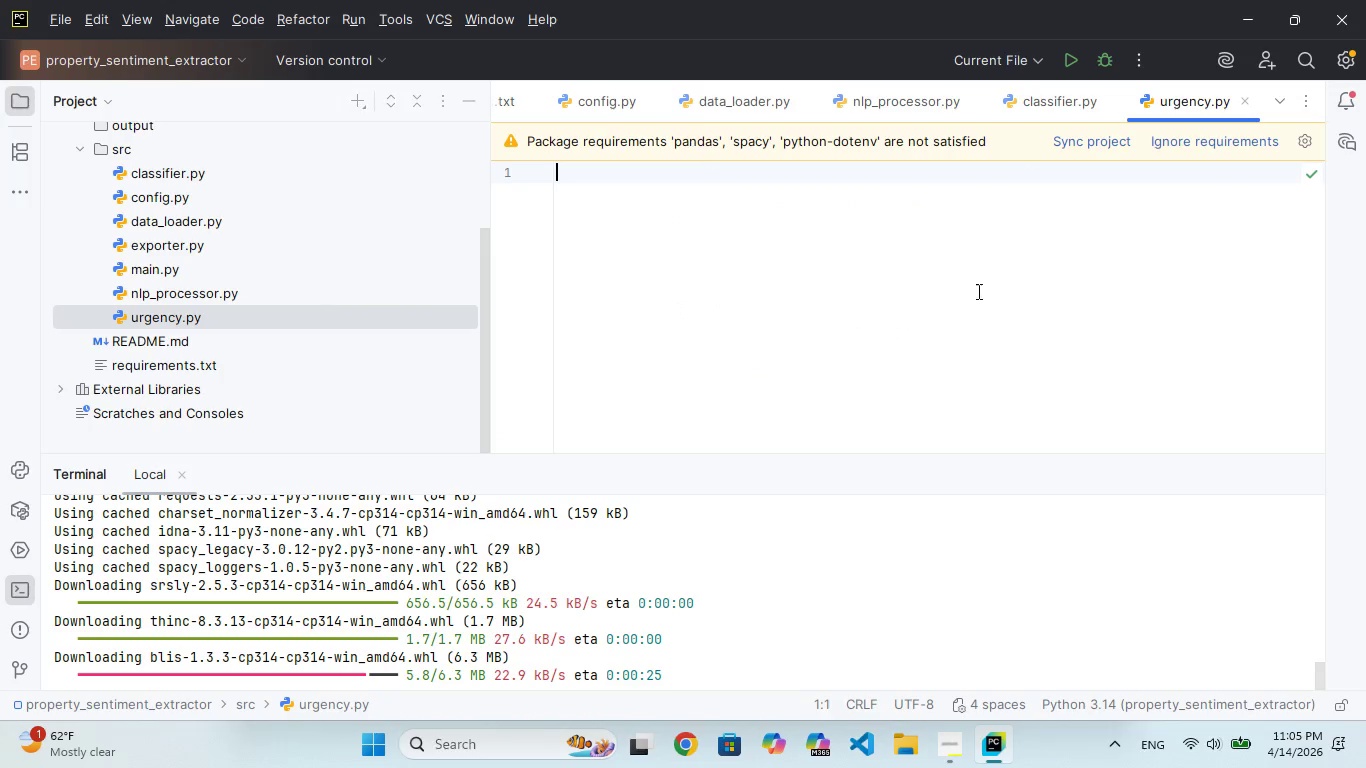 
left_click([982, 275])
 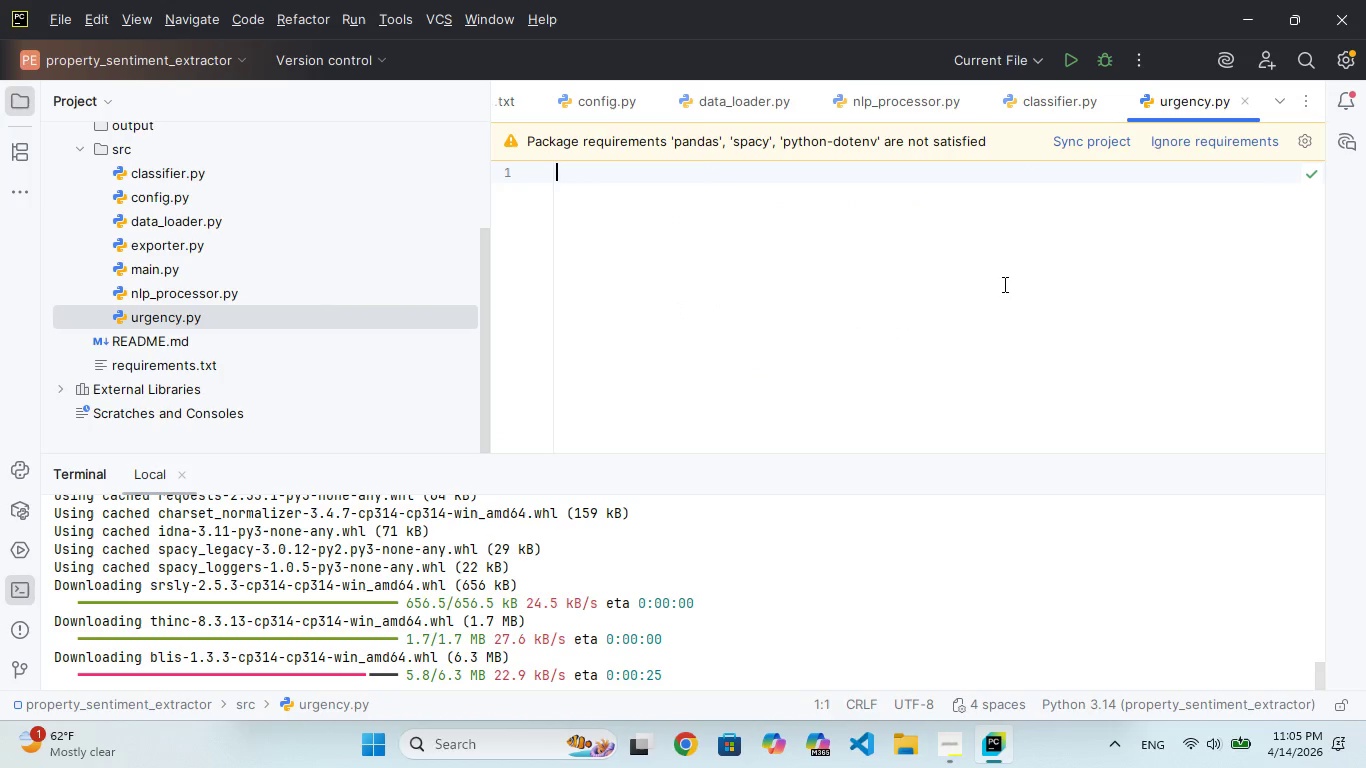 
type(URGENCY)
 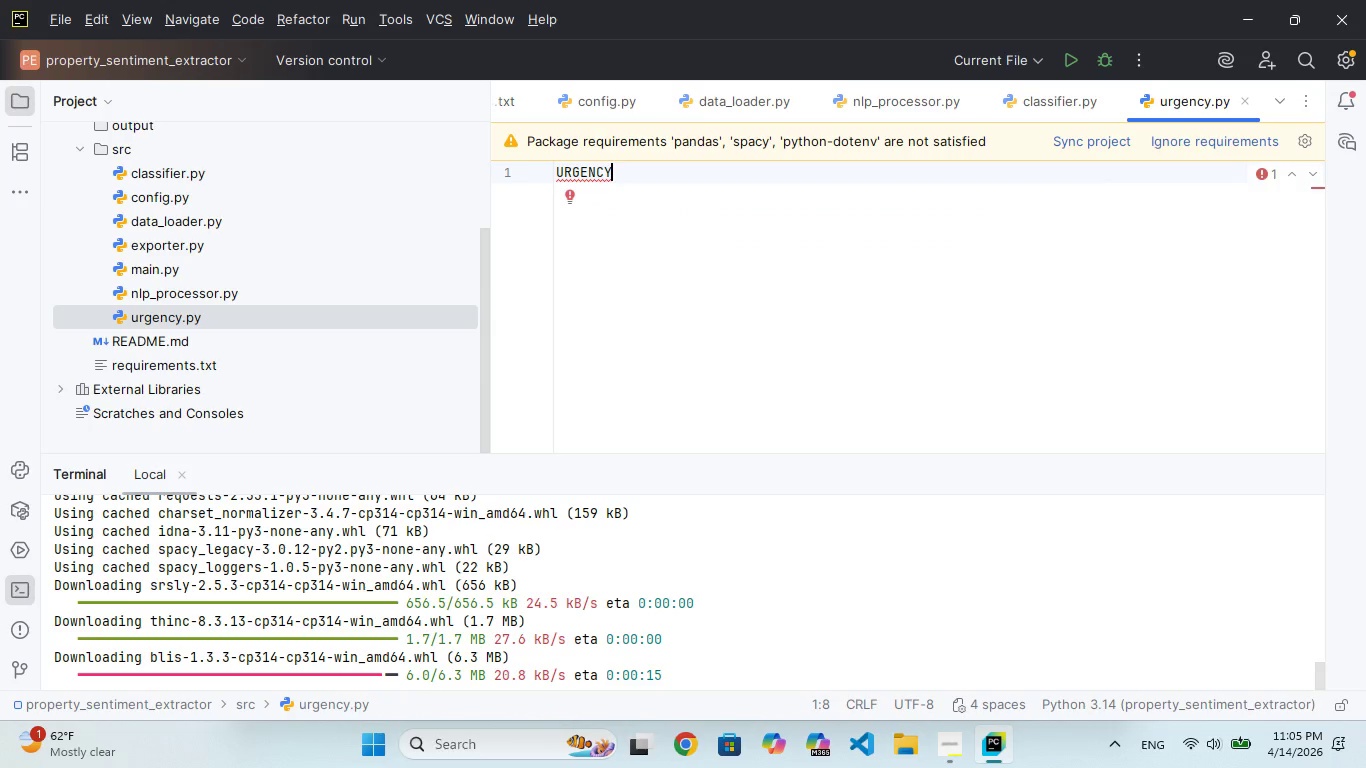 
wait(5.08)
 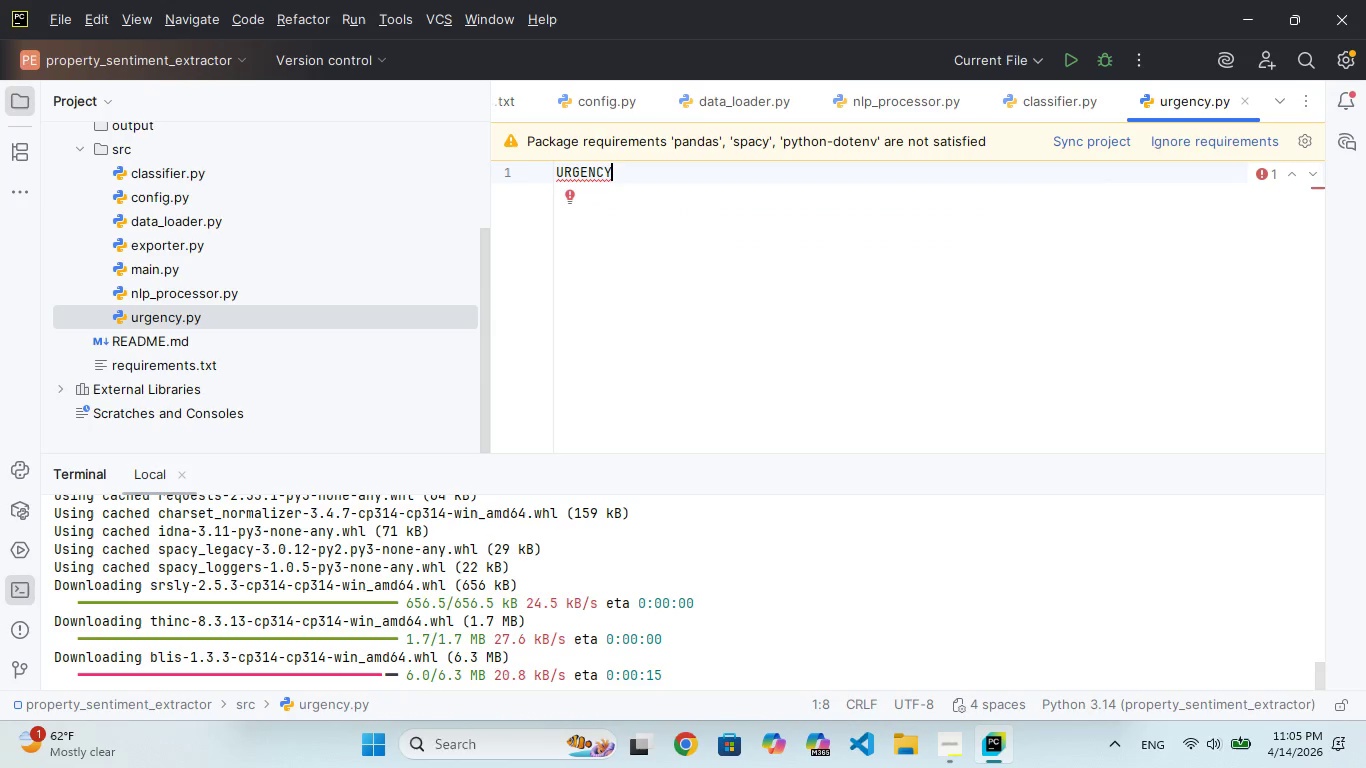 
type(_KEYRS)
key(Backspace)
type(DS = {)
 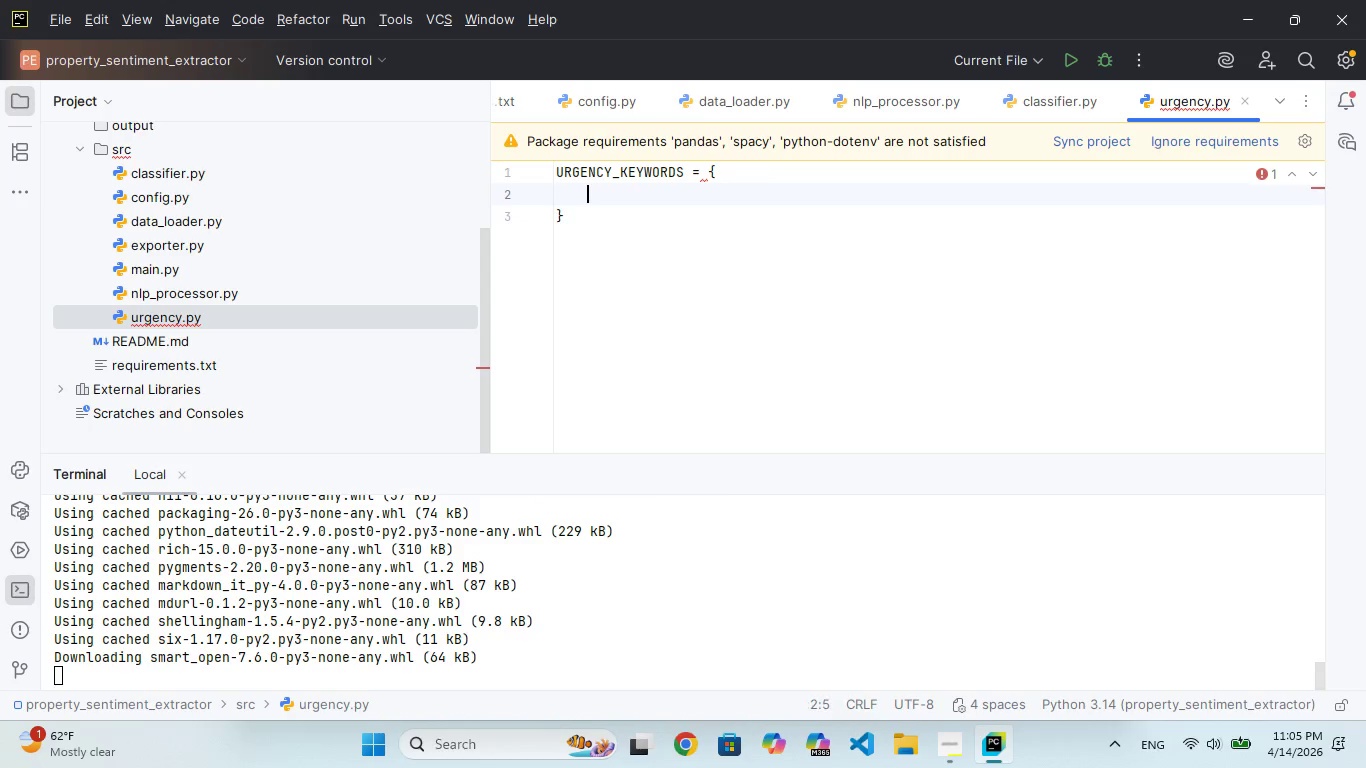 
hold_key(key=W, duration=0.34)
 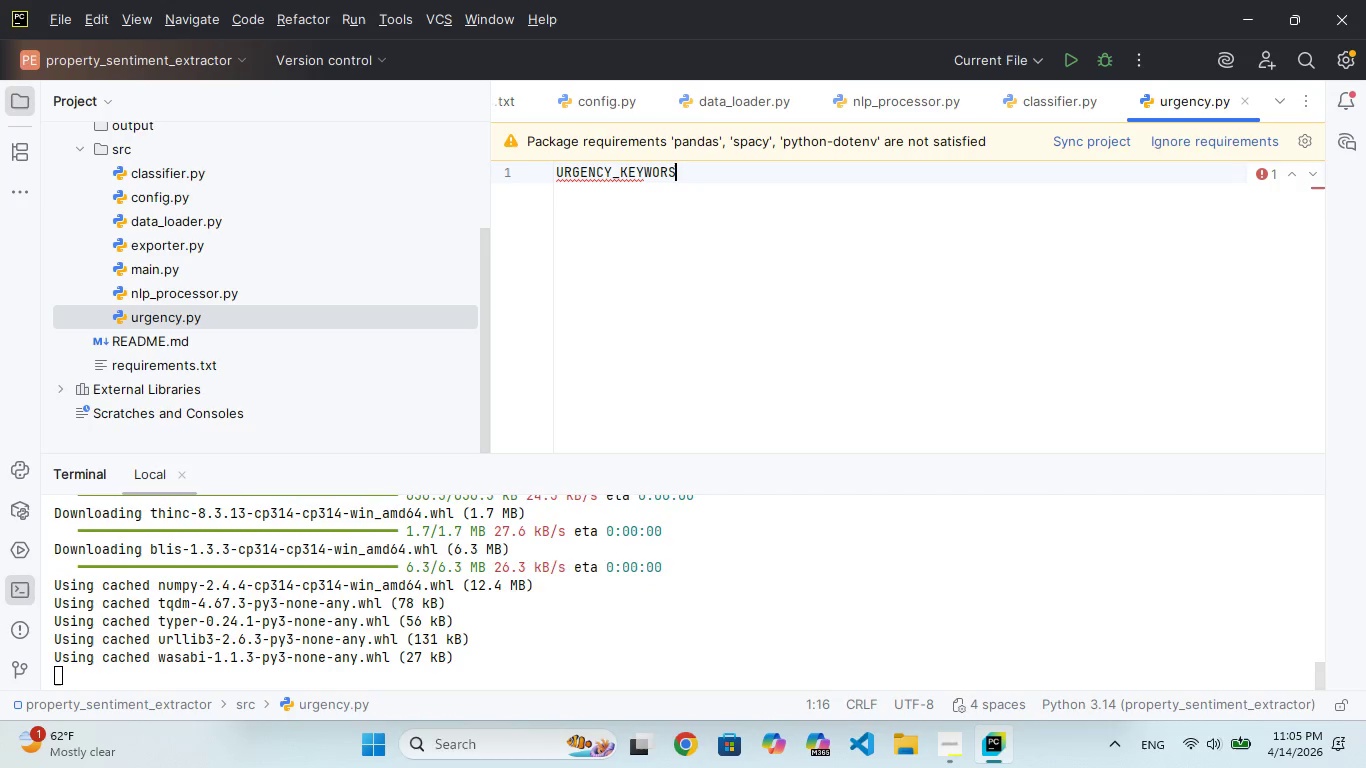 
hold_key(key=O, duration=0.31)
 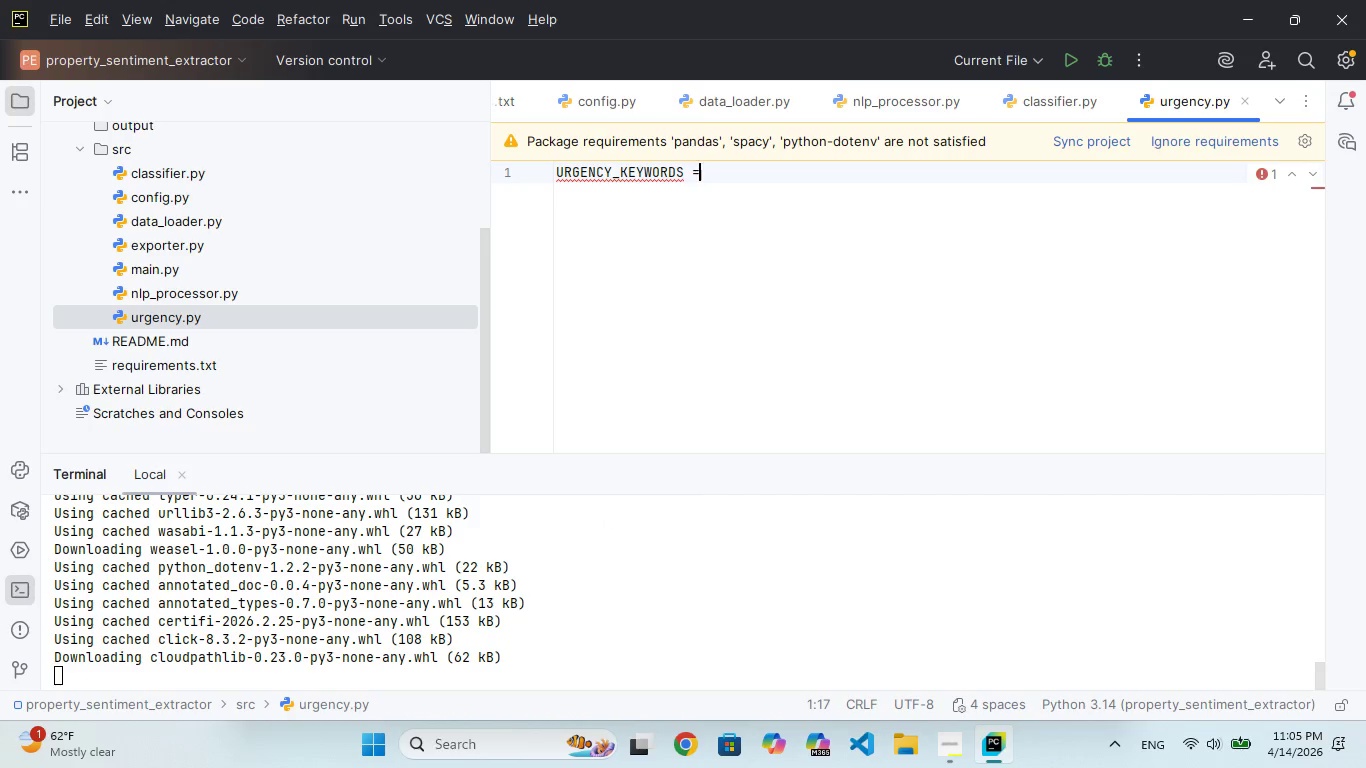 
key(Enter)
 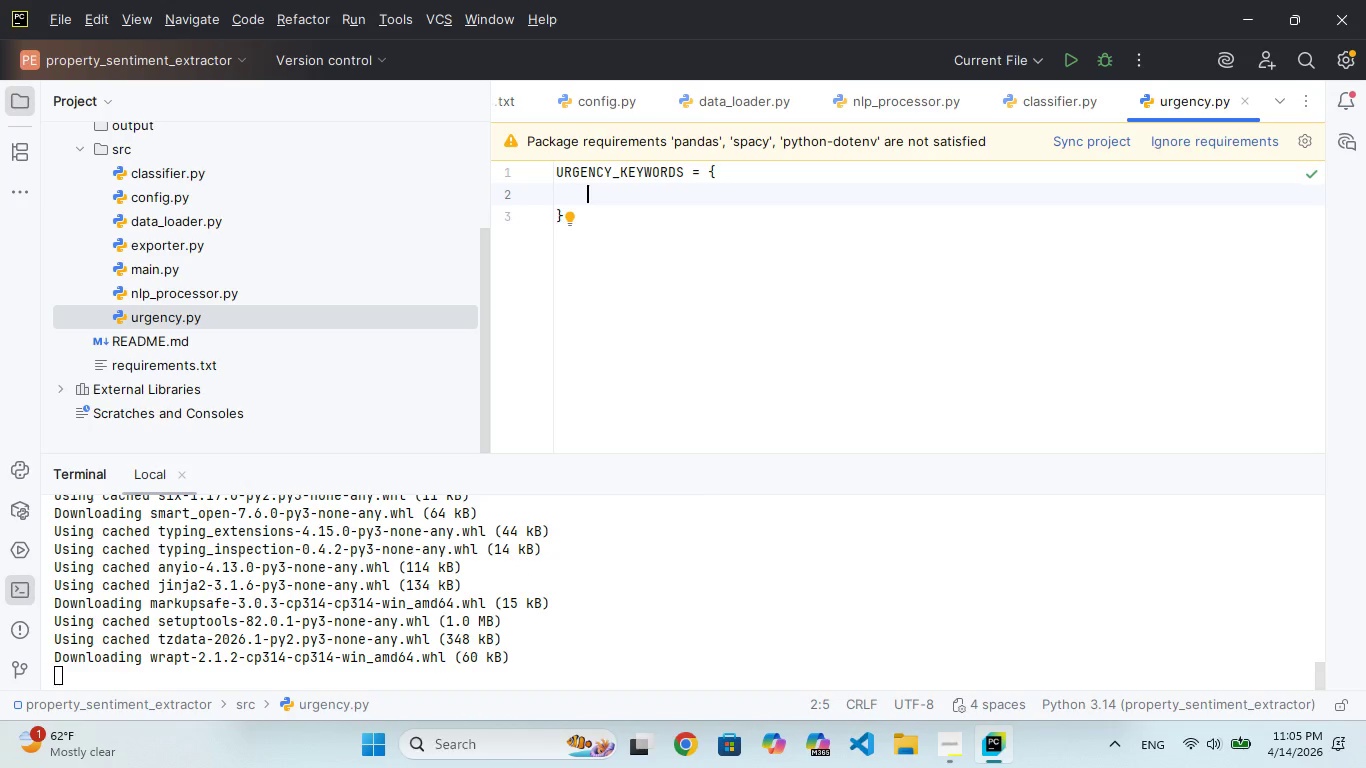 
type(5: ["FLOOD)
 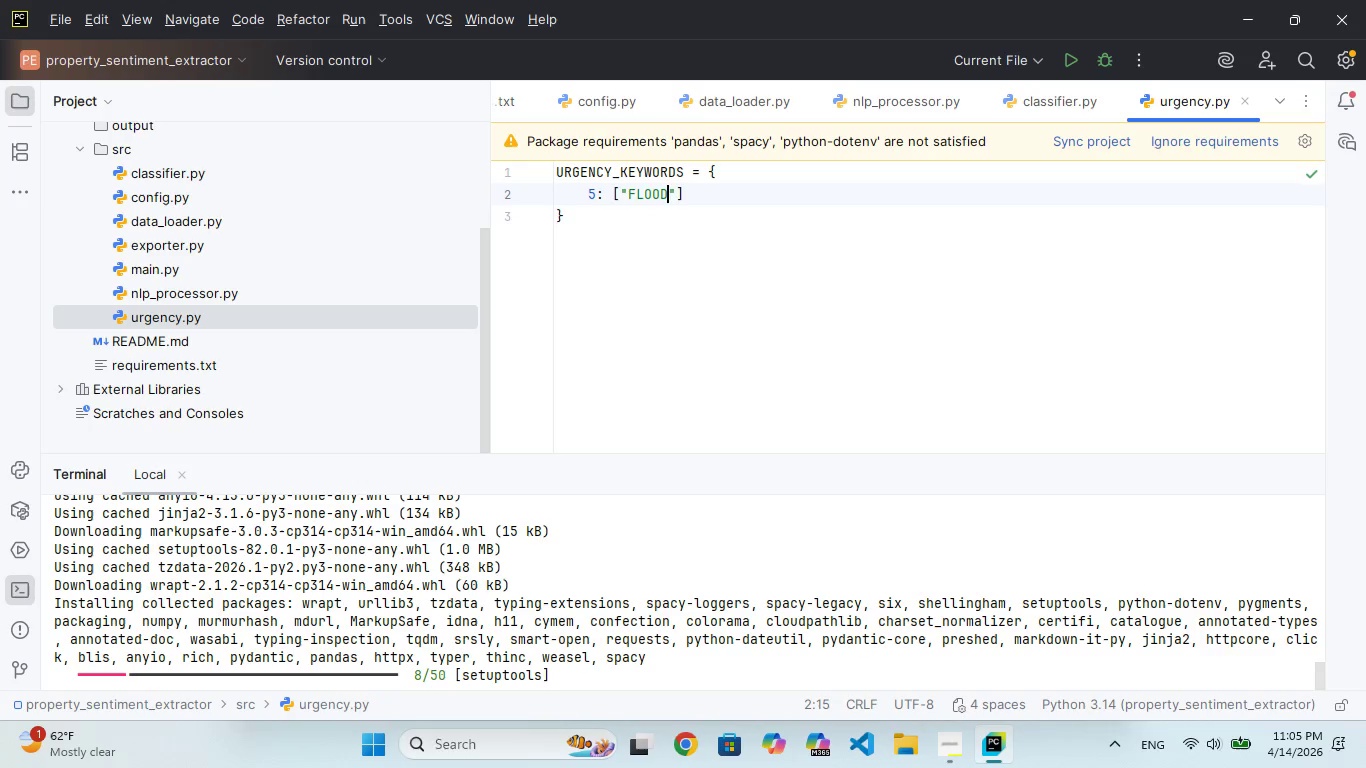 
key(ArrowRight)
 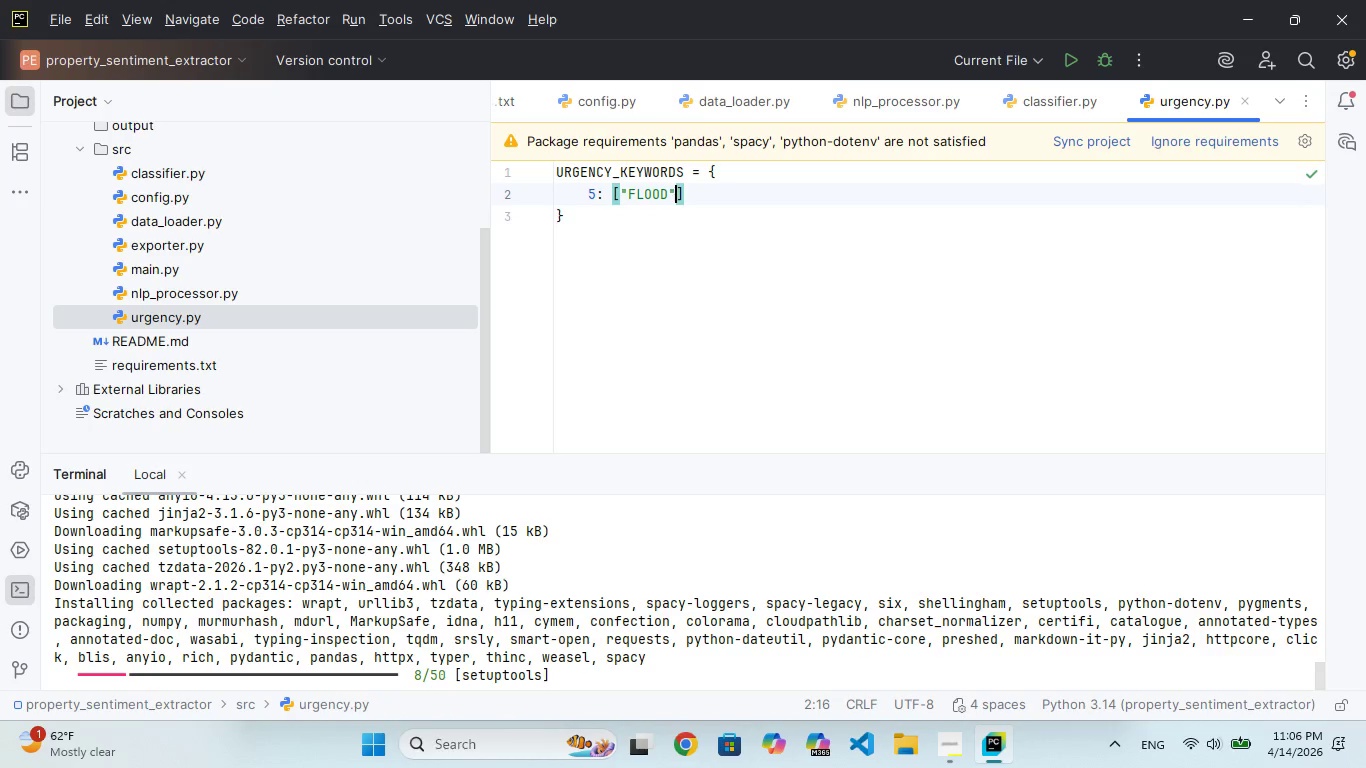 
key(ArrowLeft)
 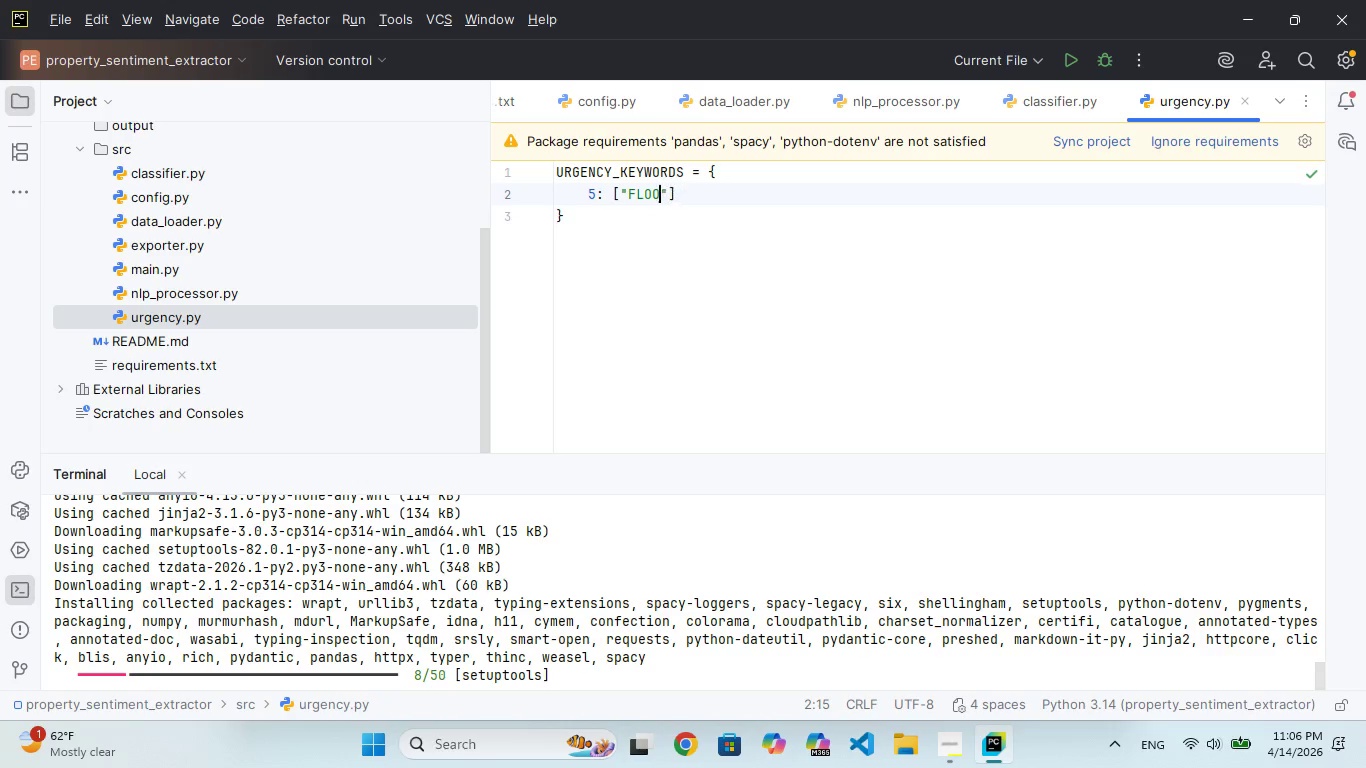 
key(Backspace)
key(Backspace)
key(Backspace)
key(Backspace)
key(Backspace)
type(flood)
 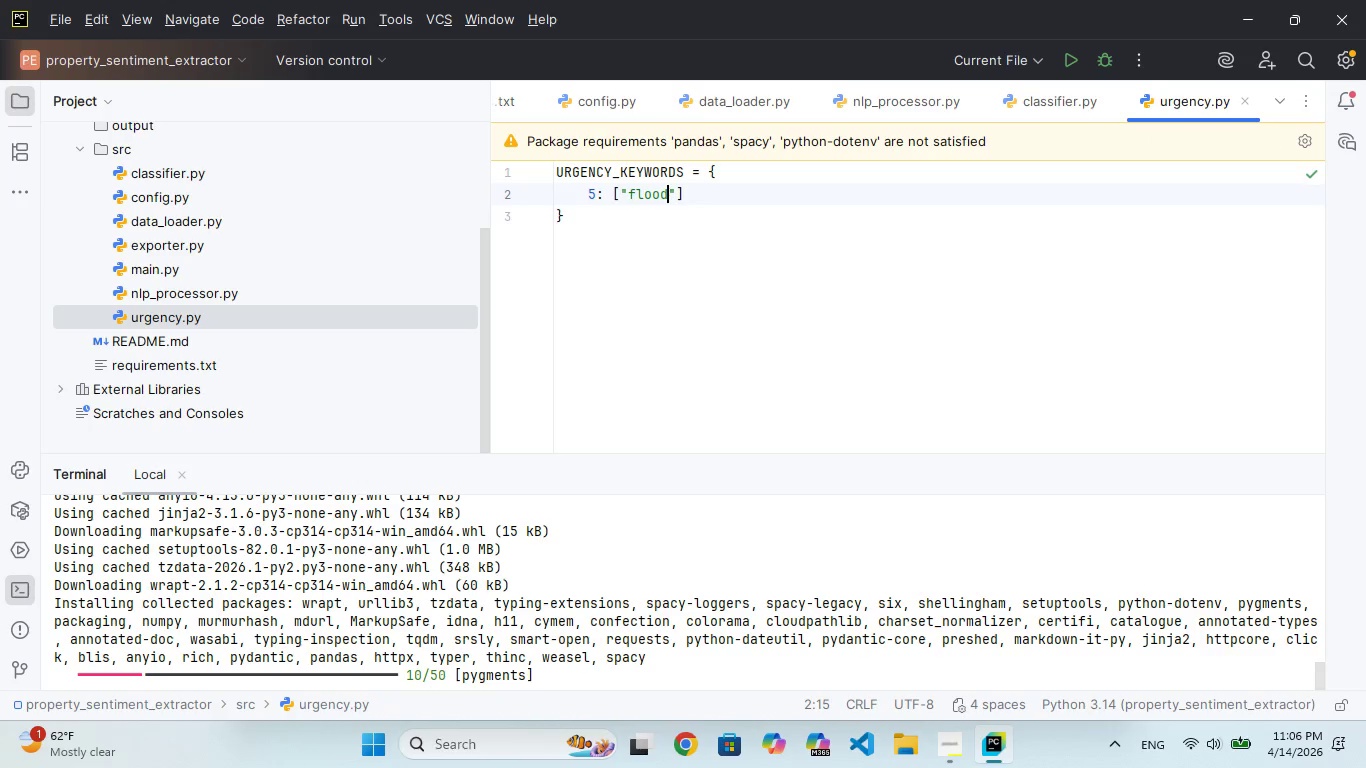 
key(ArrowRight)
 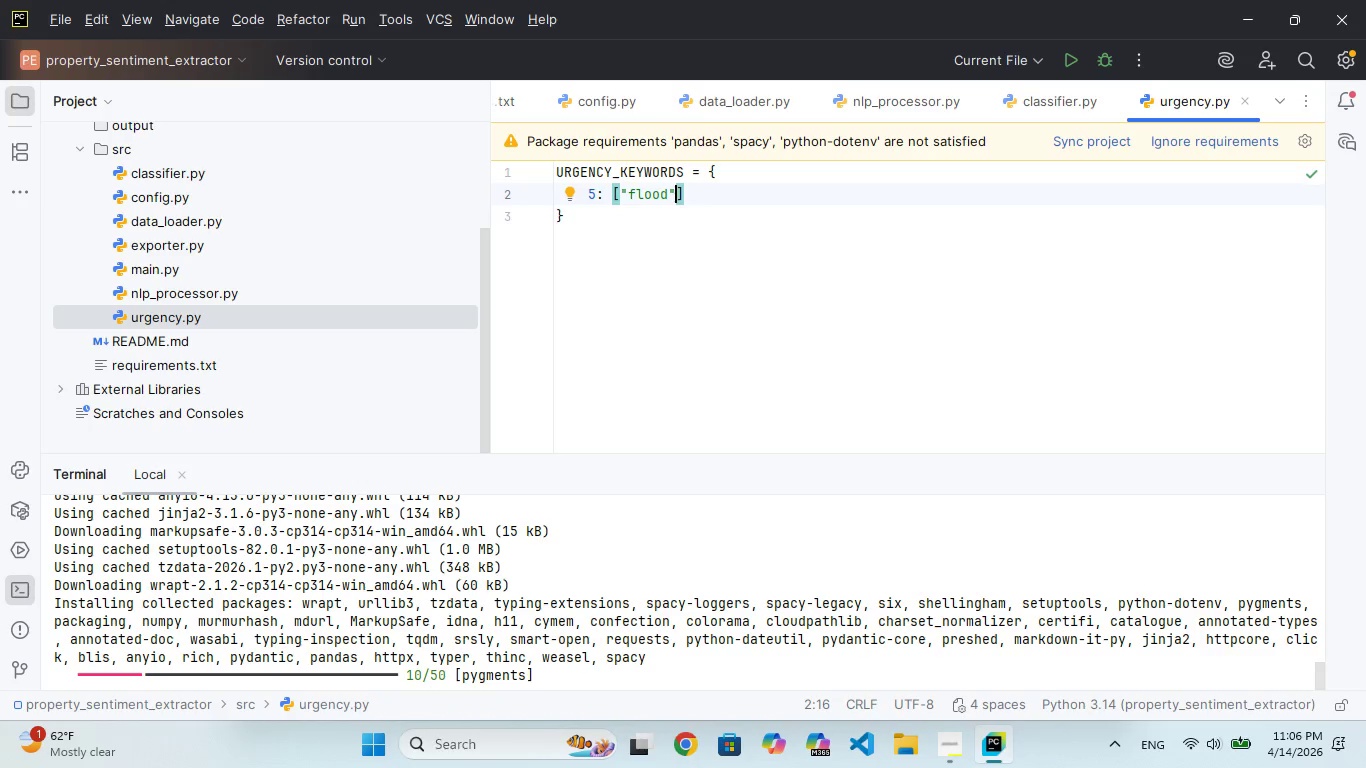 
type(, "brokr=en)
 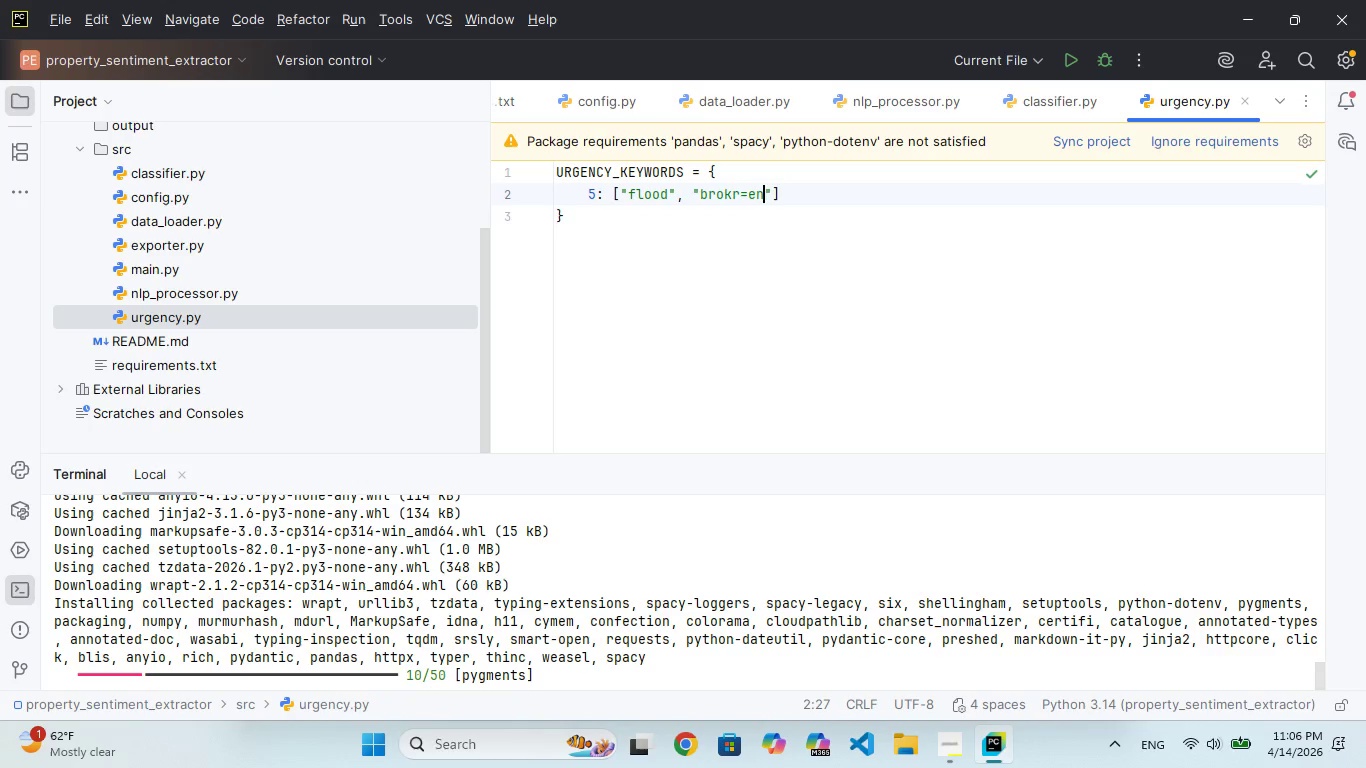 
key(ArrowLeft)
 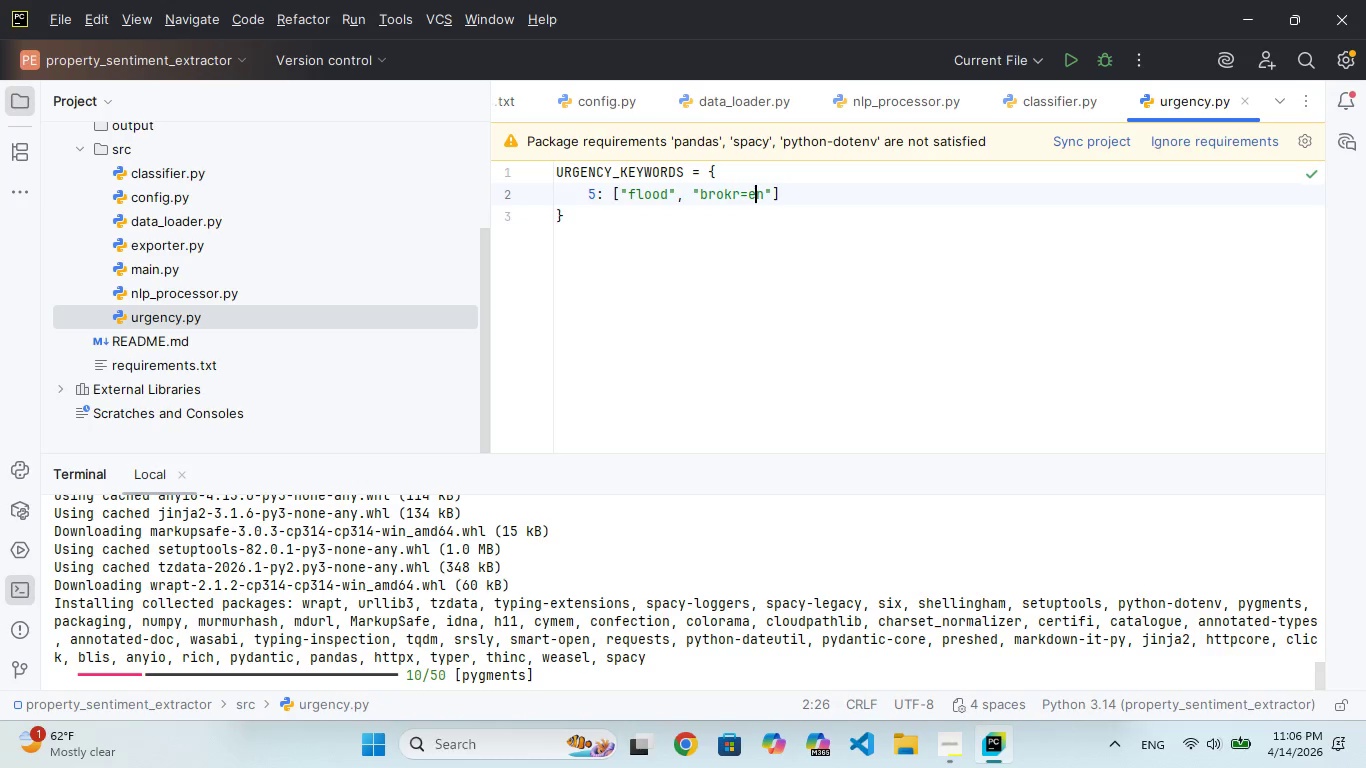 
key(Backspace)
 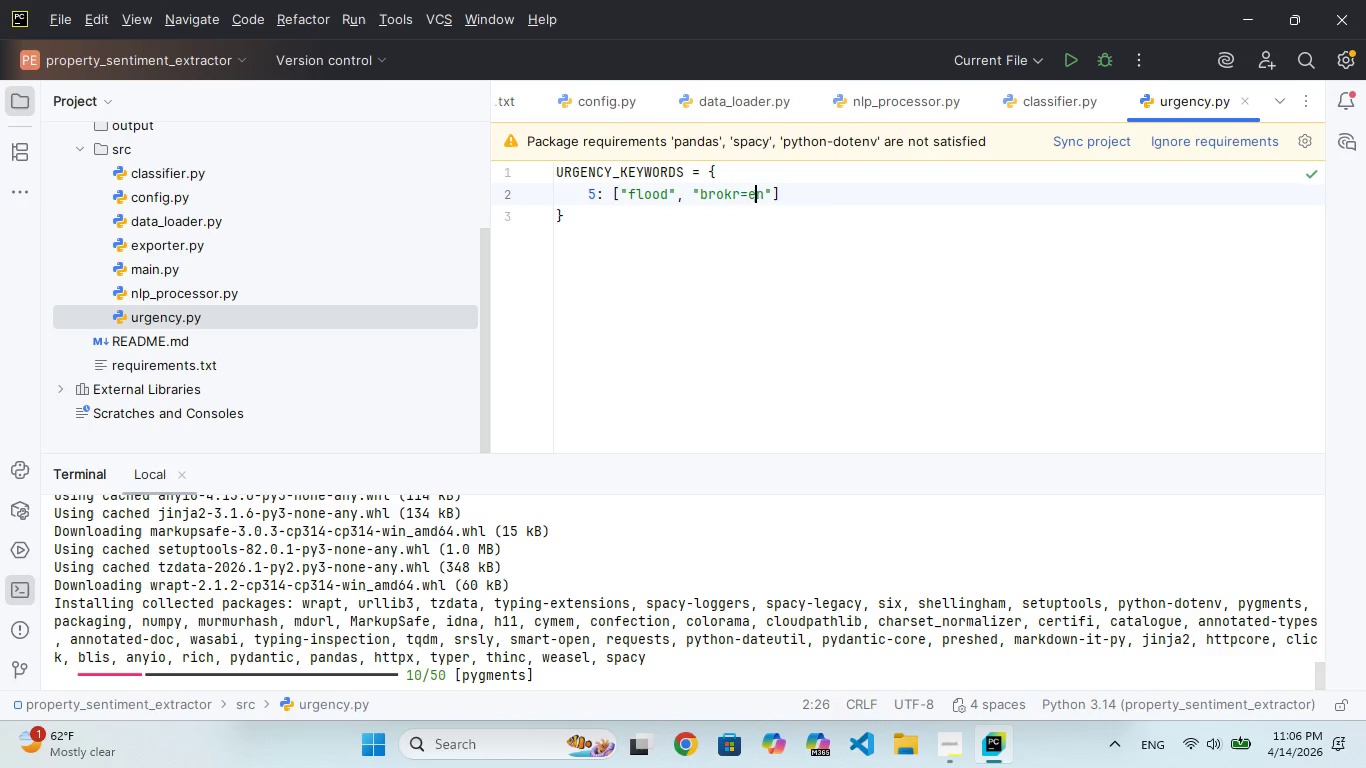 
key(ArrowLeft)
 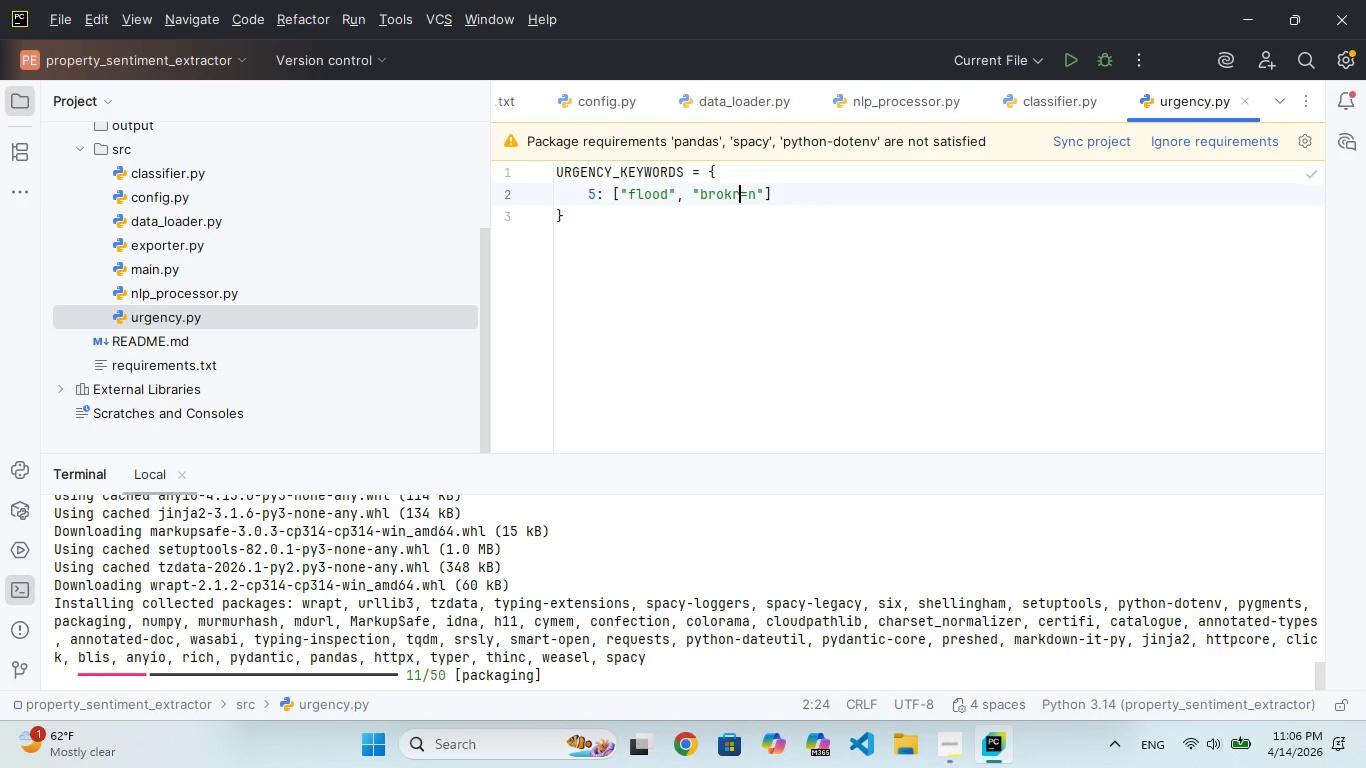 
key(Backspace)
 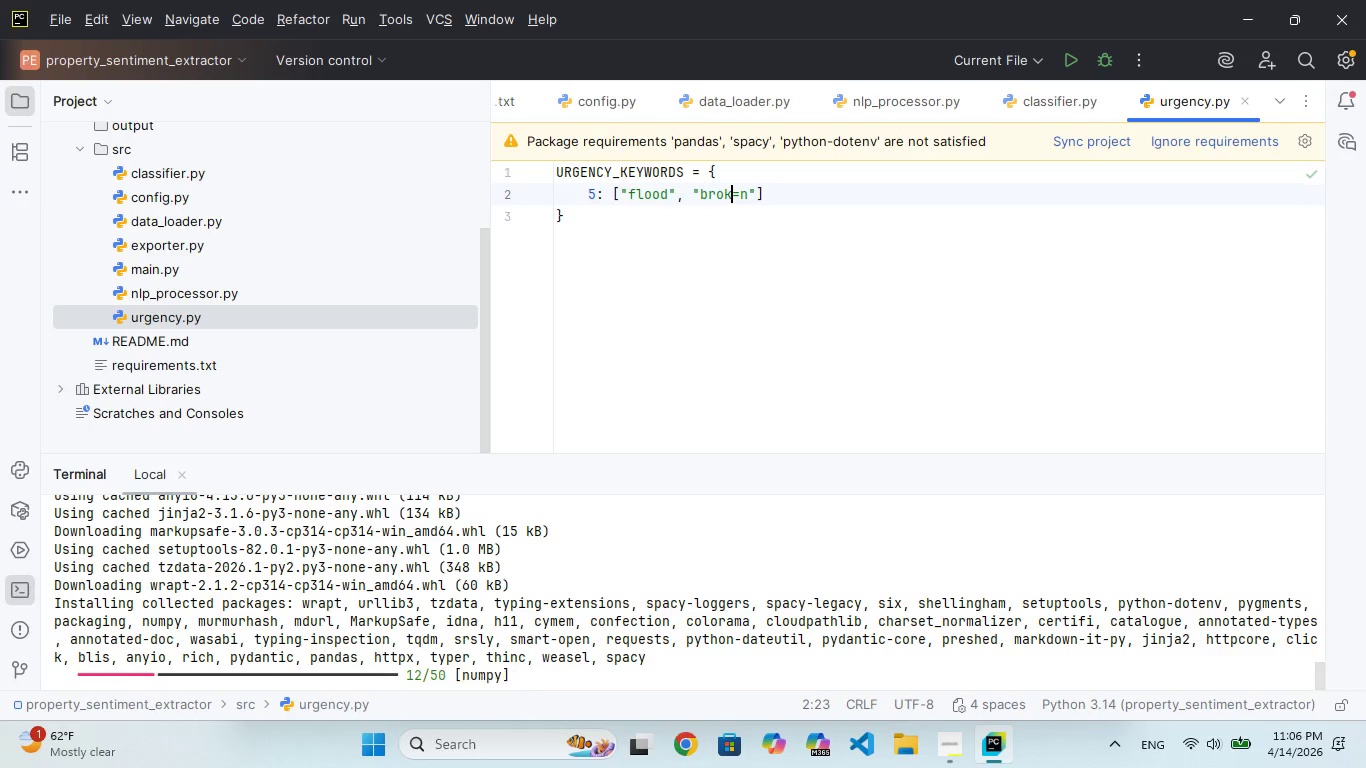 
key(ArrowRight)
 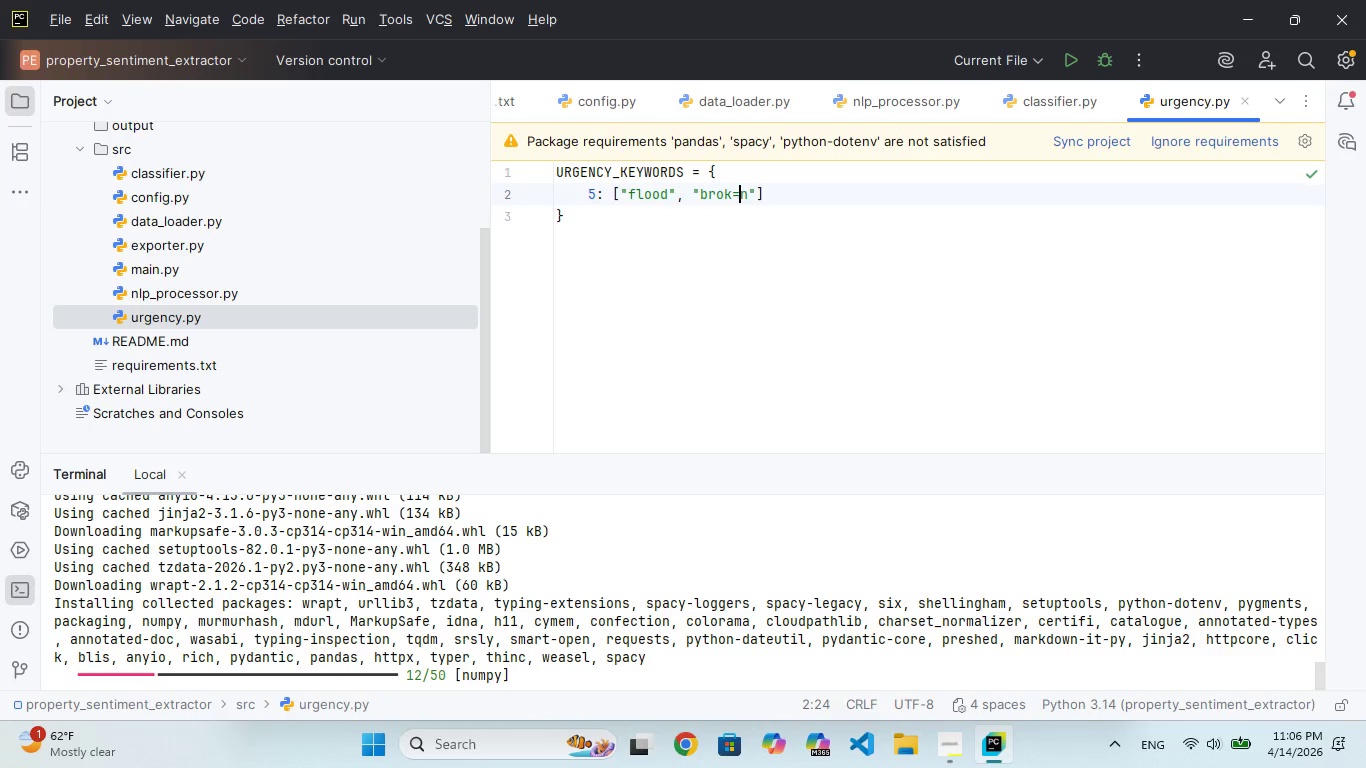 
key(Backspace)
 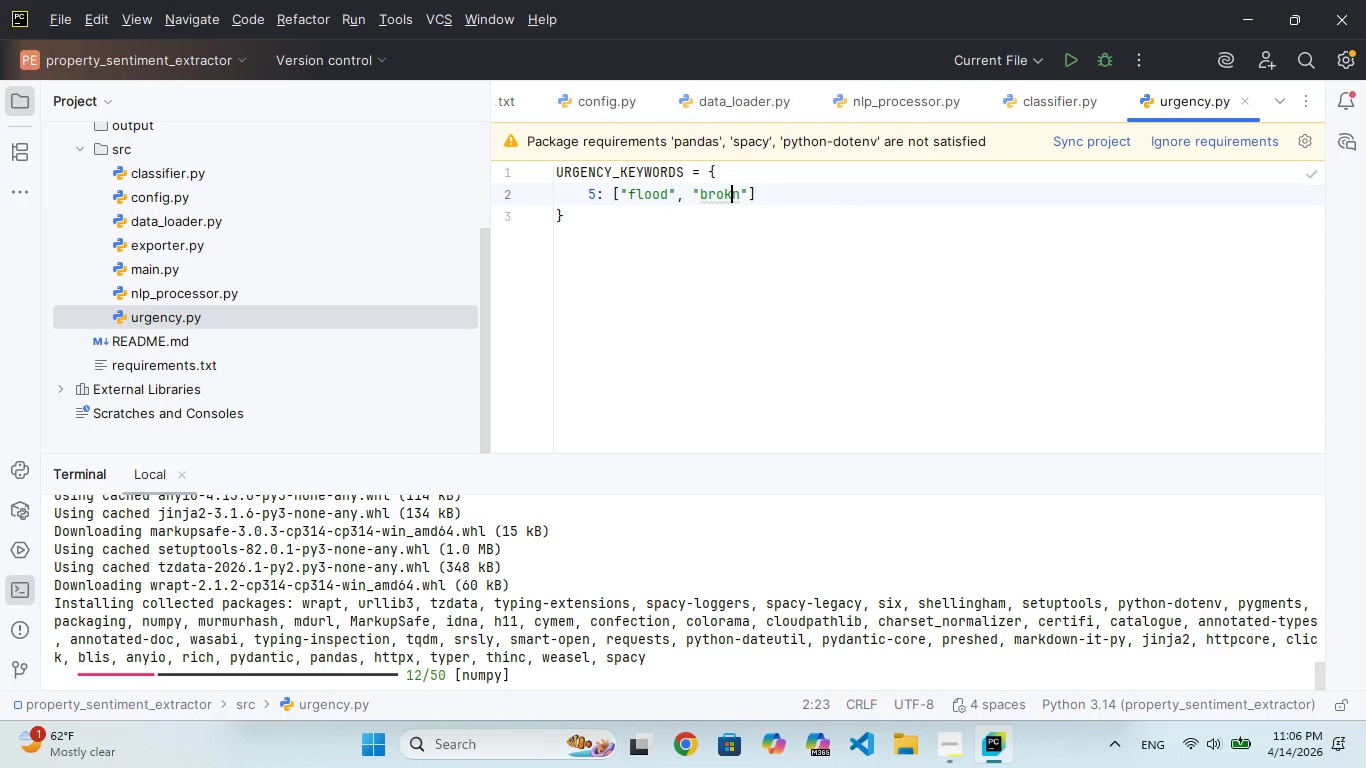 
key(E)
 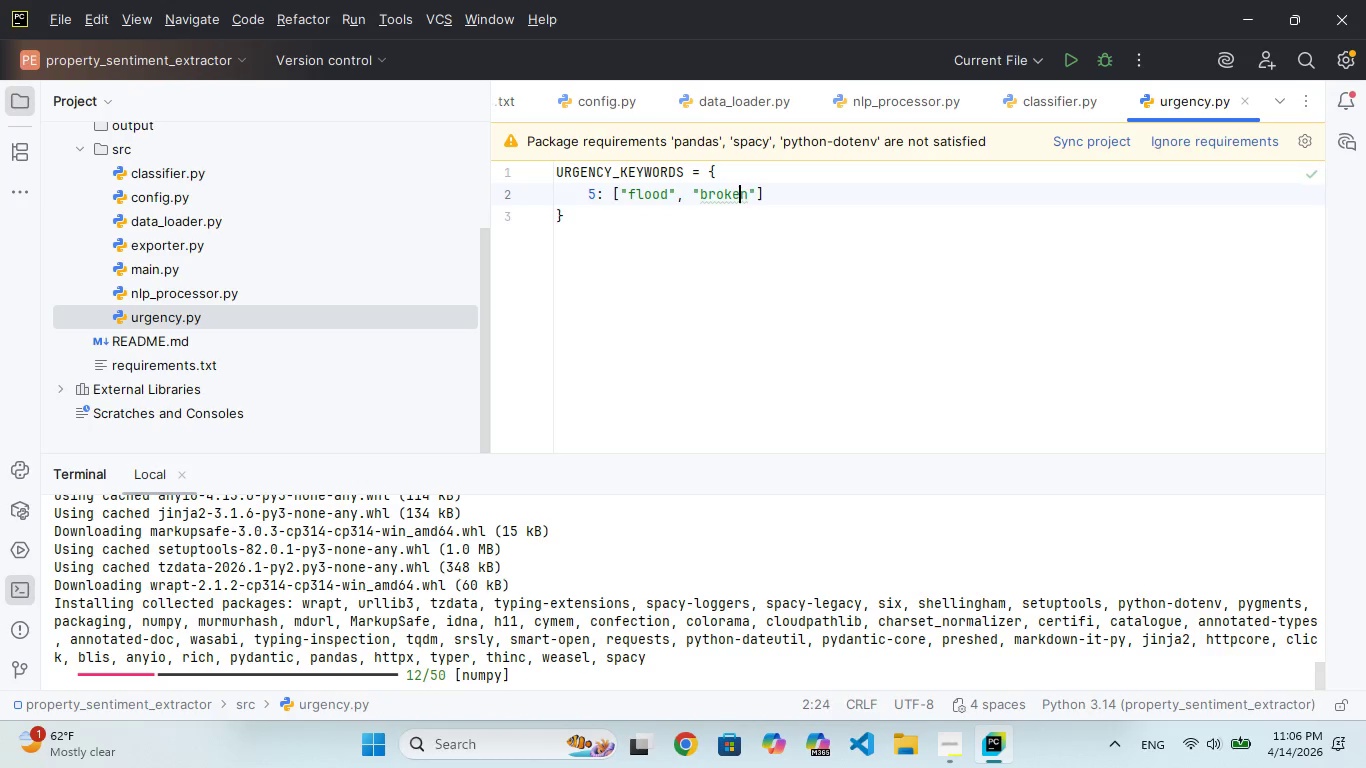 
key(ArrowRight)
 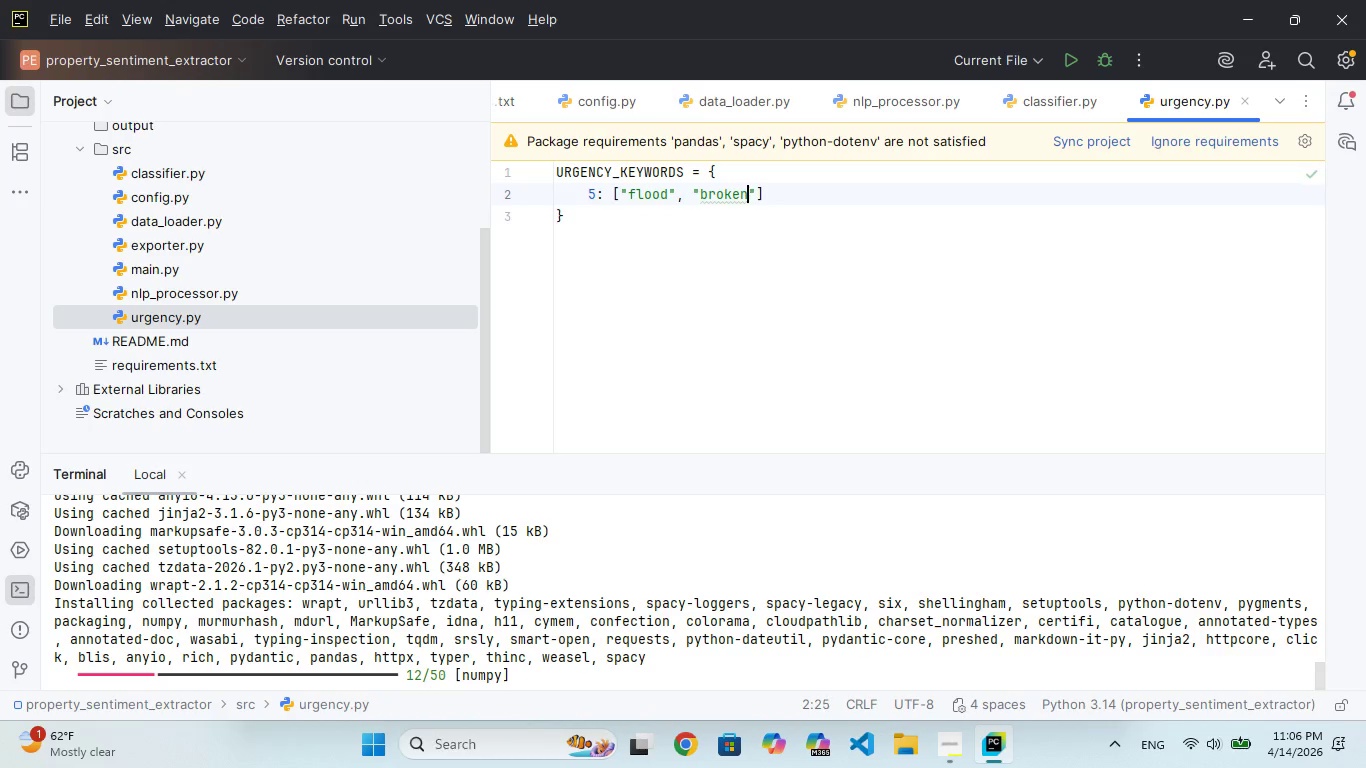 
key(ArrowRight)
 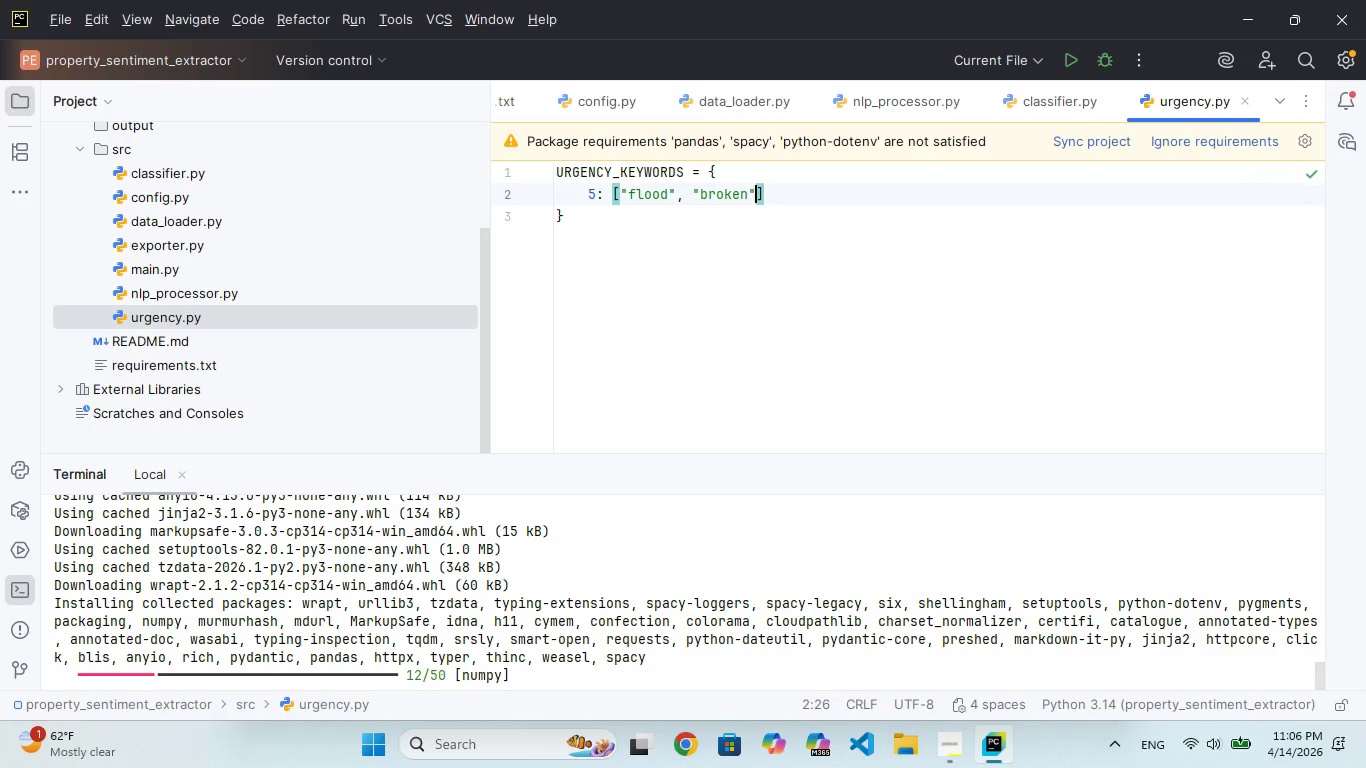 
key(Comma)
 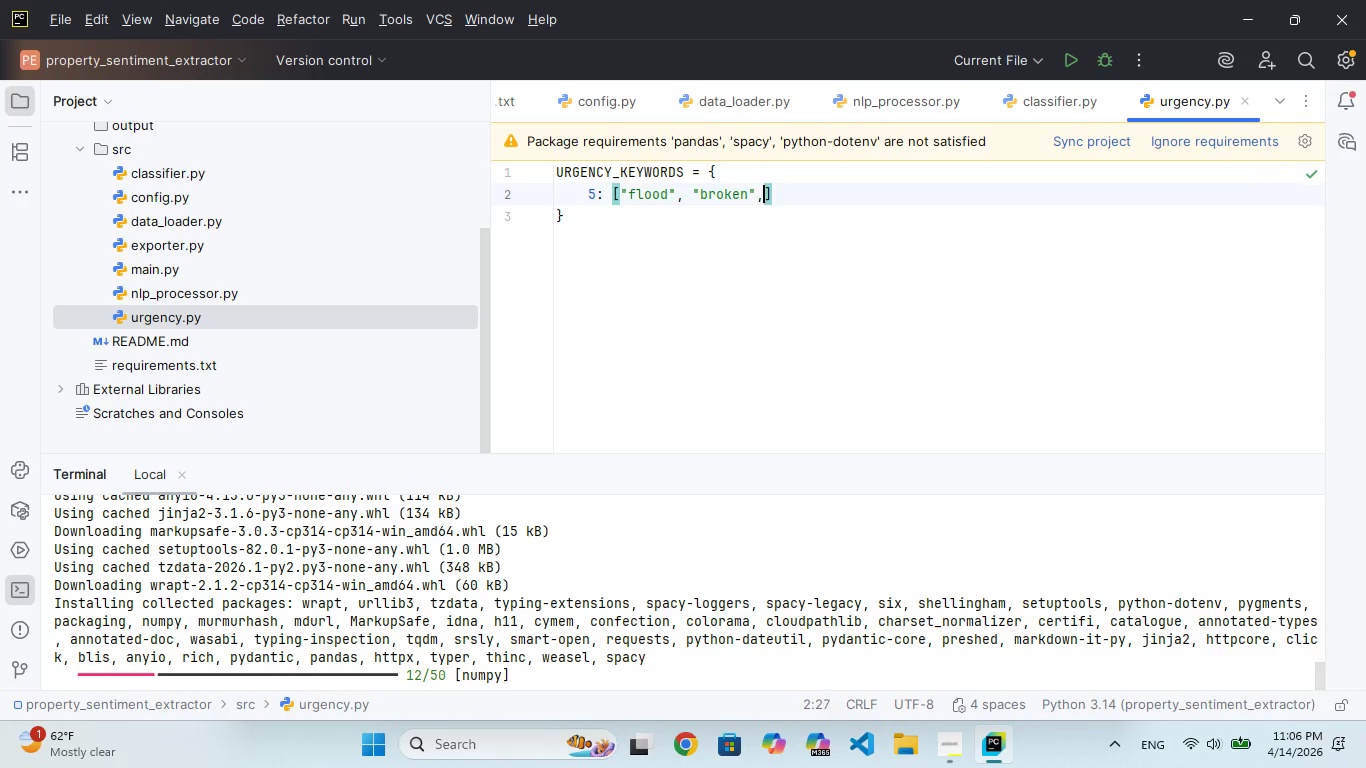 
key(Space)
 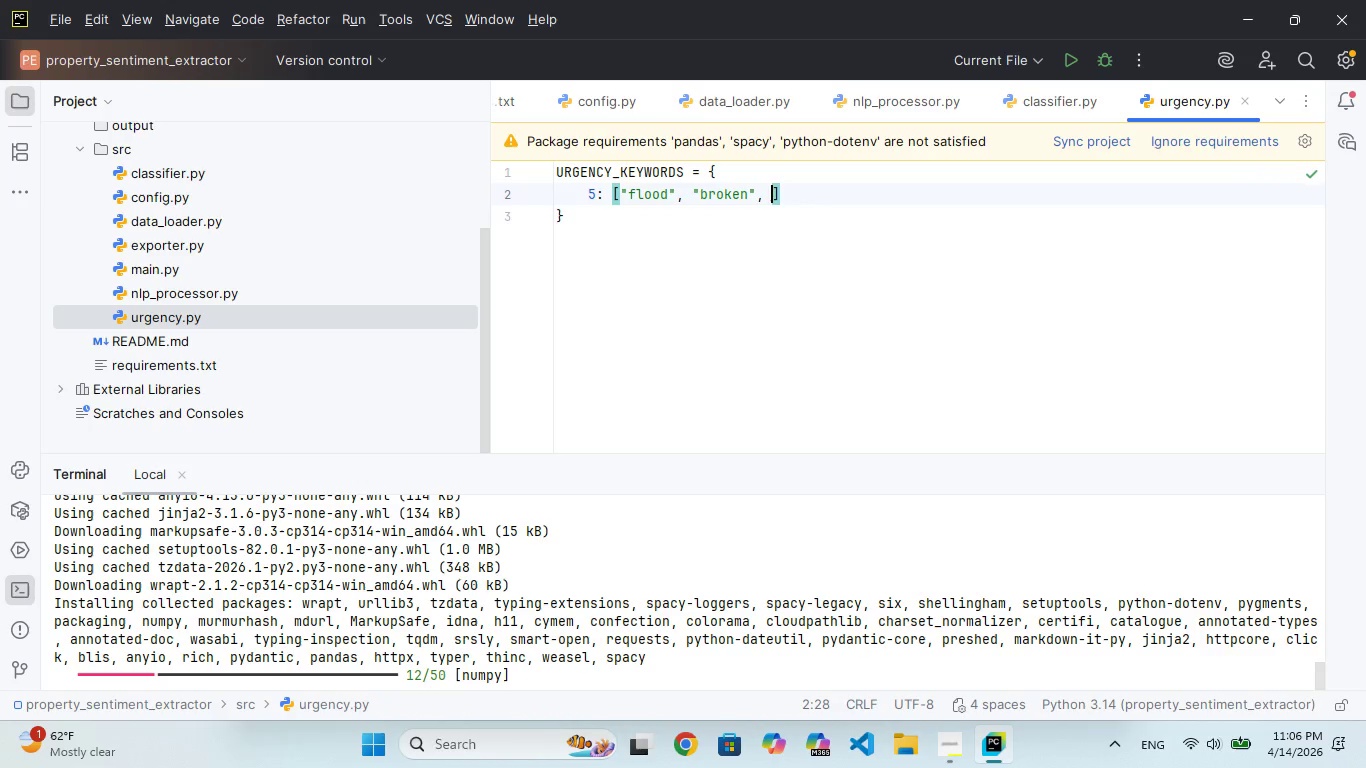 
key(Shift+Quote)
 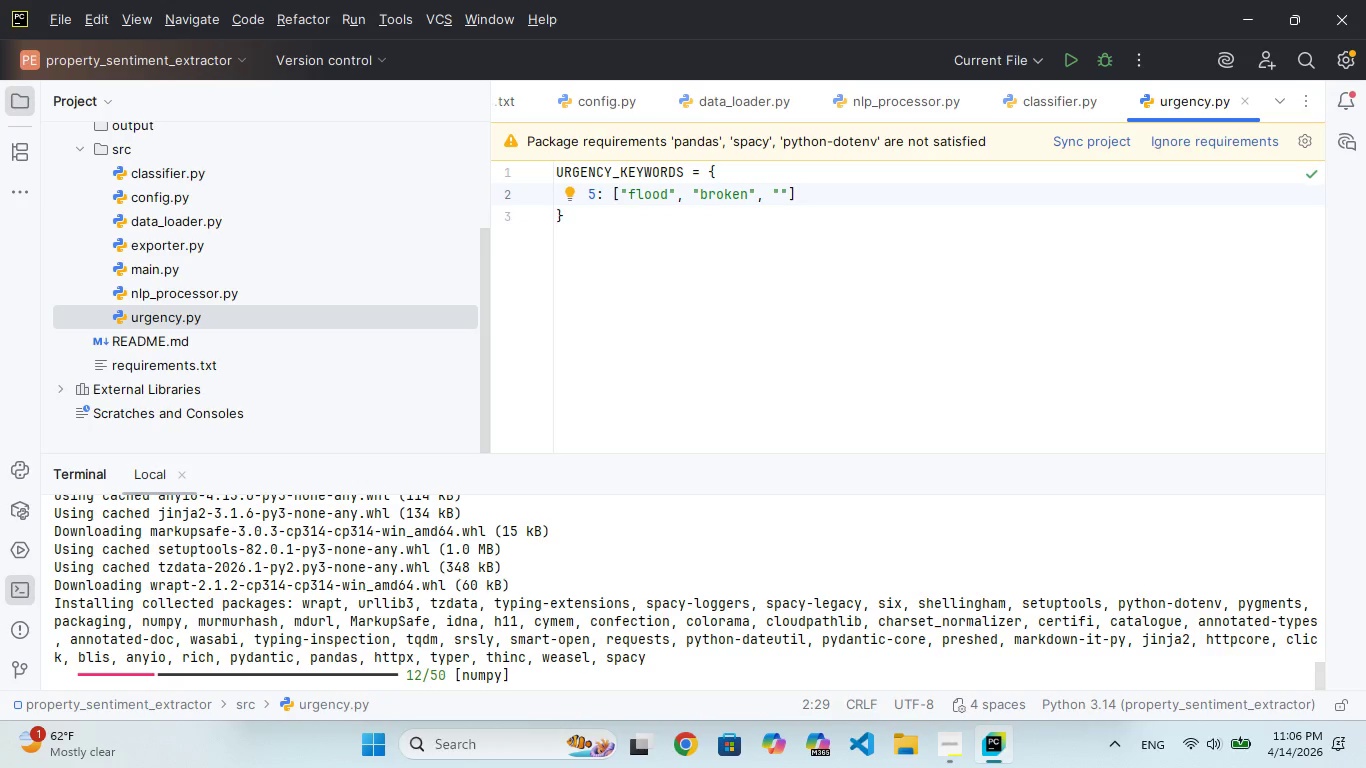 
type(lek)
 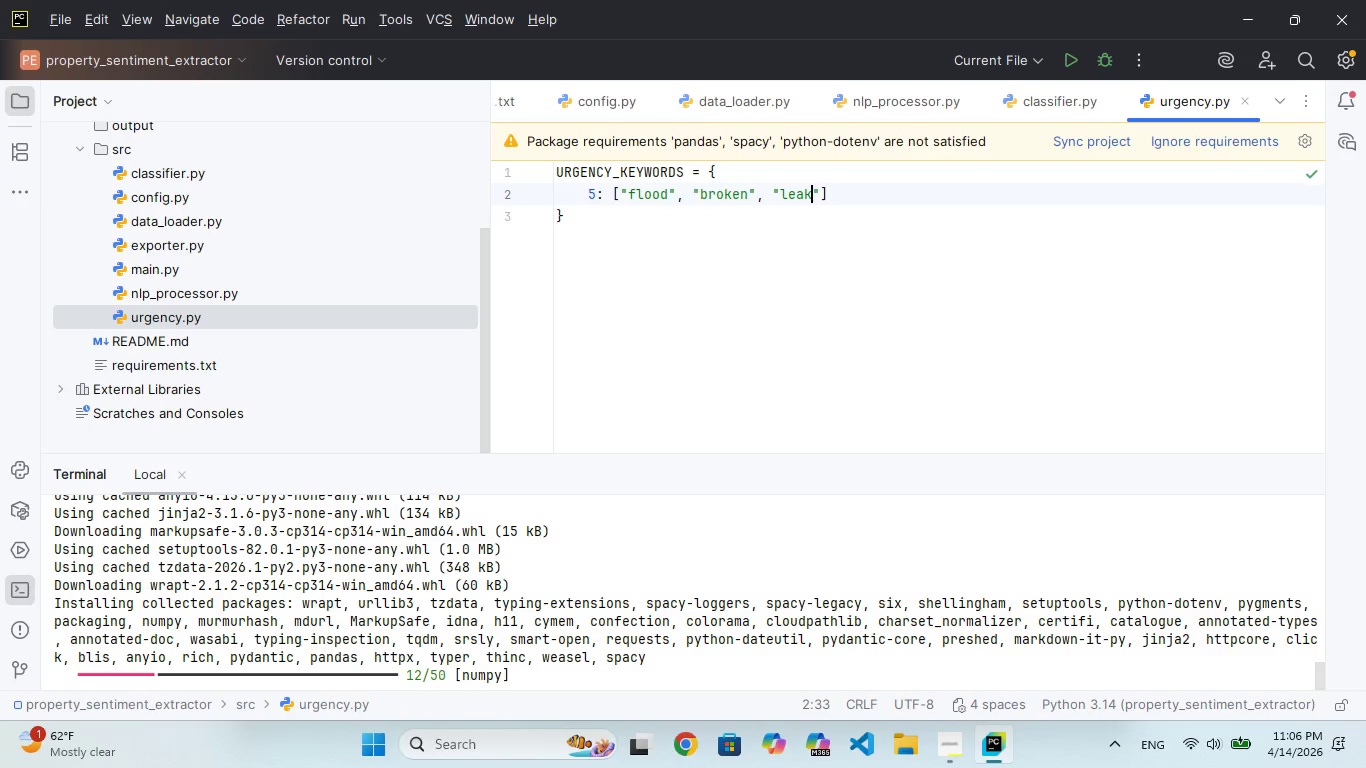 
hold_key(key=A, duration=0.31)
 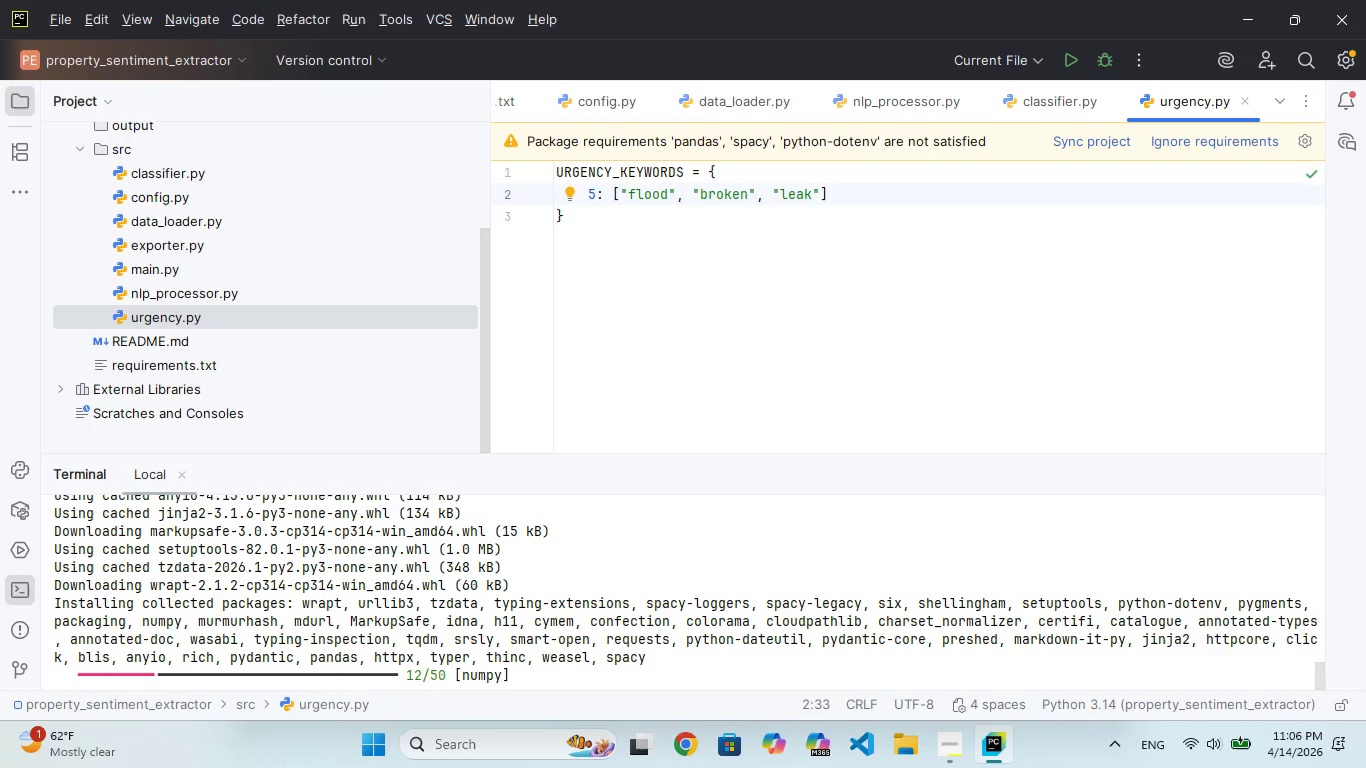 
key(ArrowRight)
 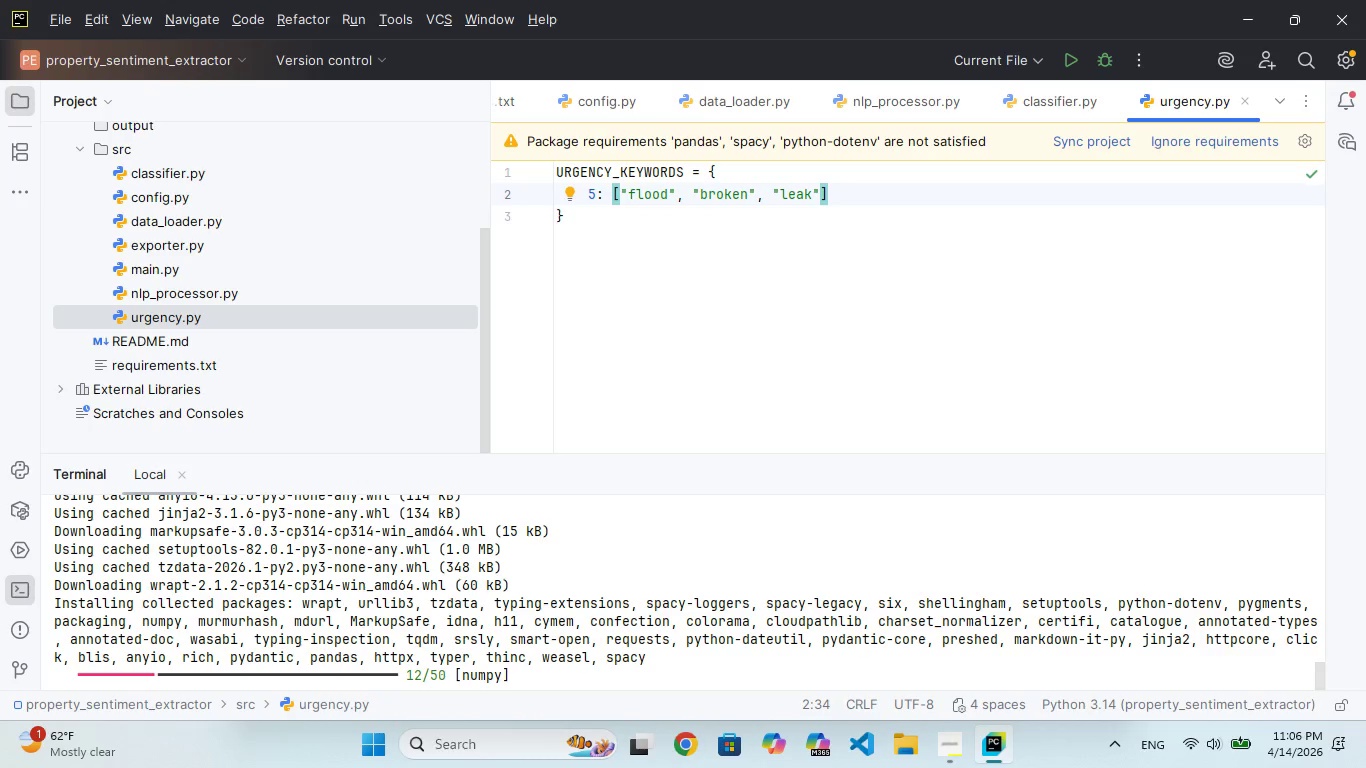 
type(, "mold)
 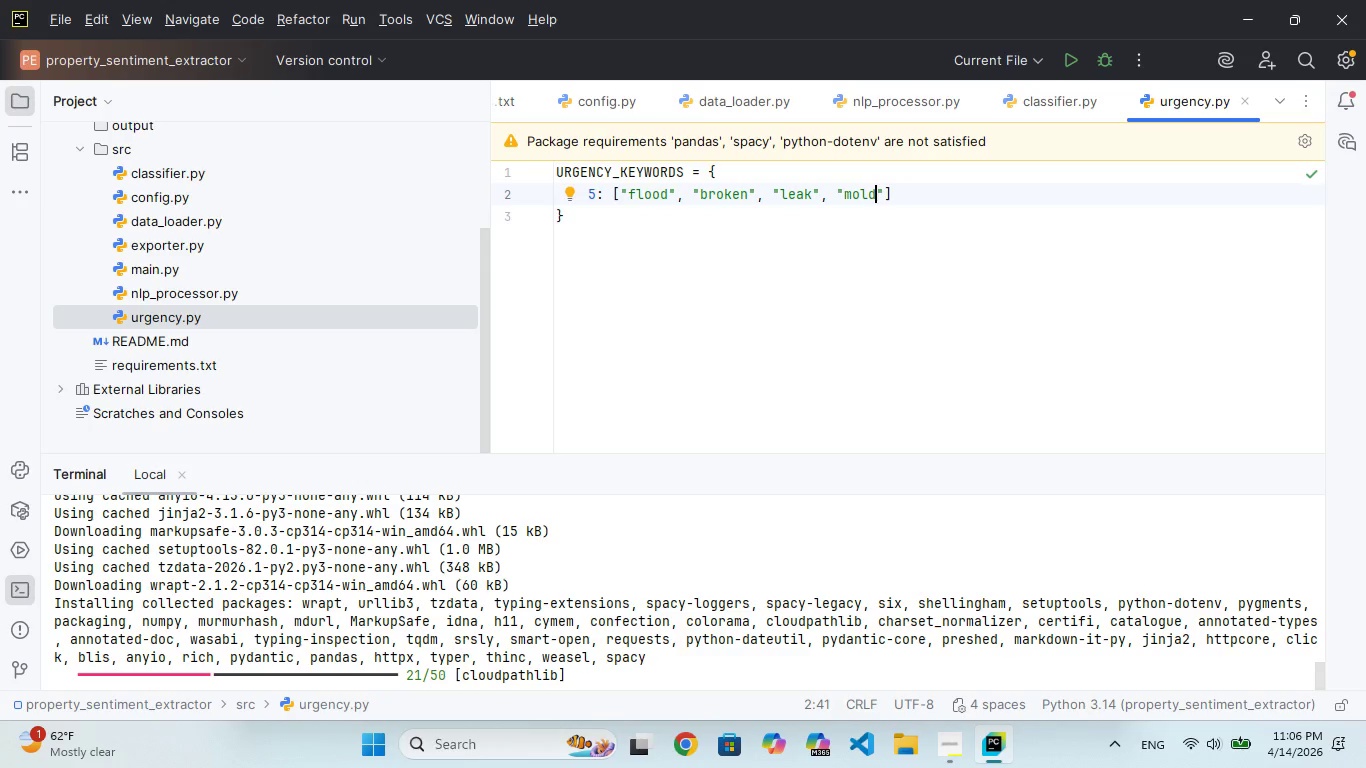 
key(ArrowRight)
 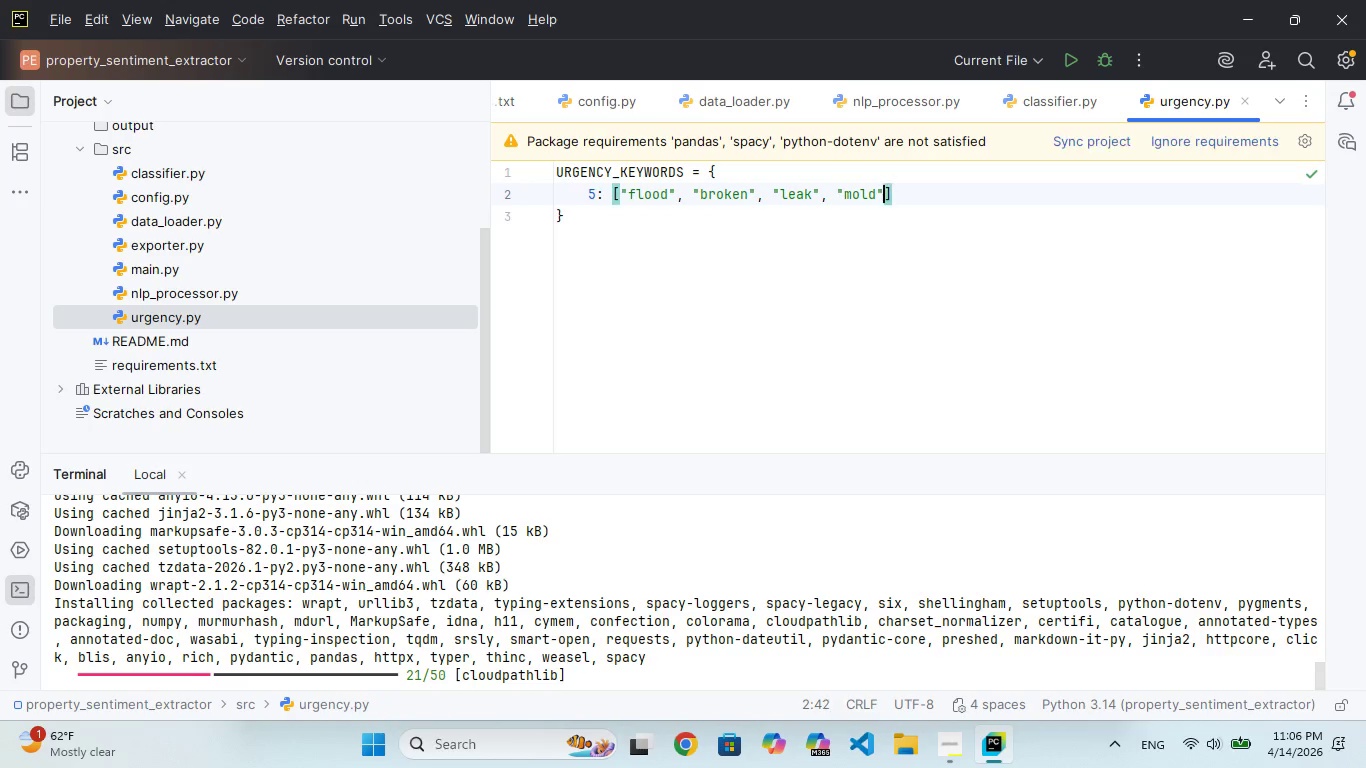 
key(ArrowRight)
 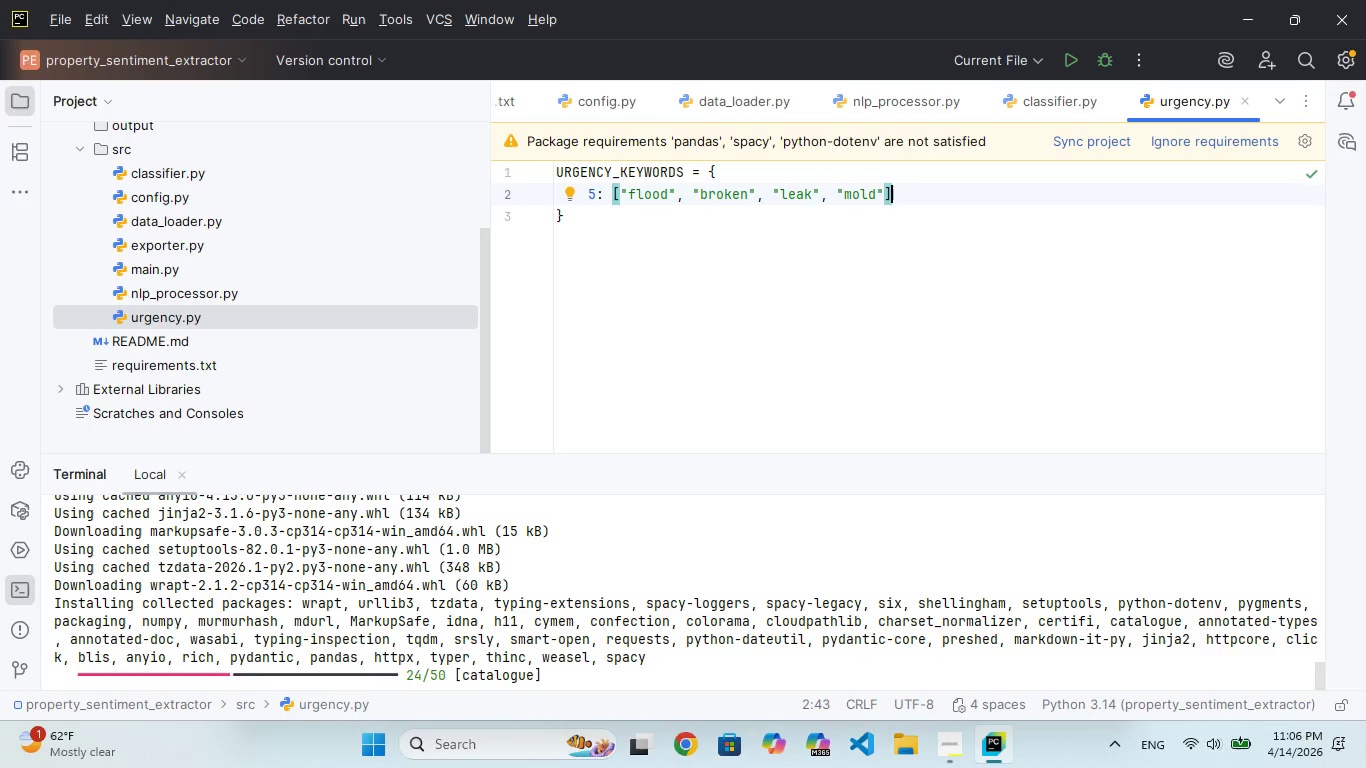 
key(Comma)
 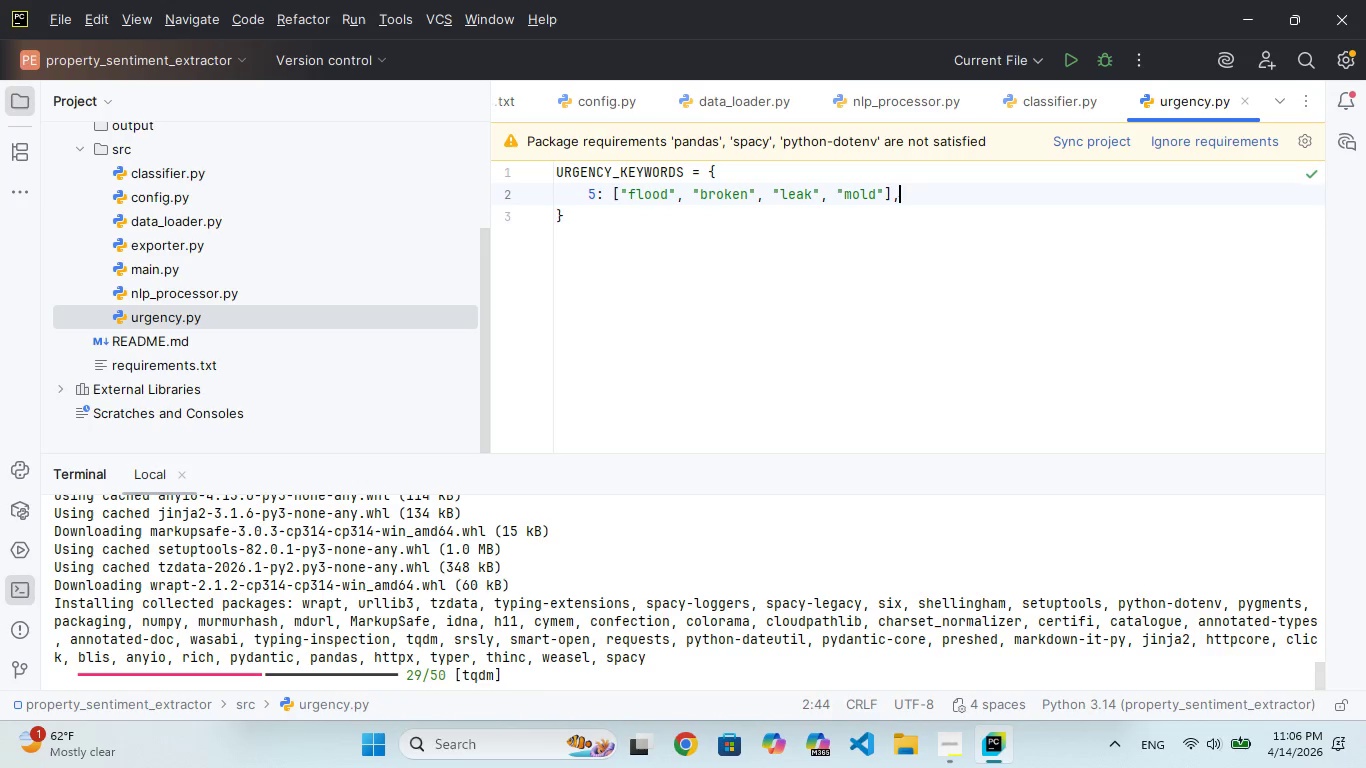 
key(Enter)
 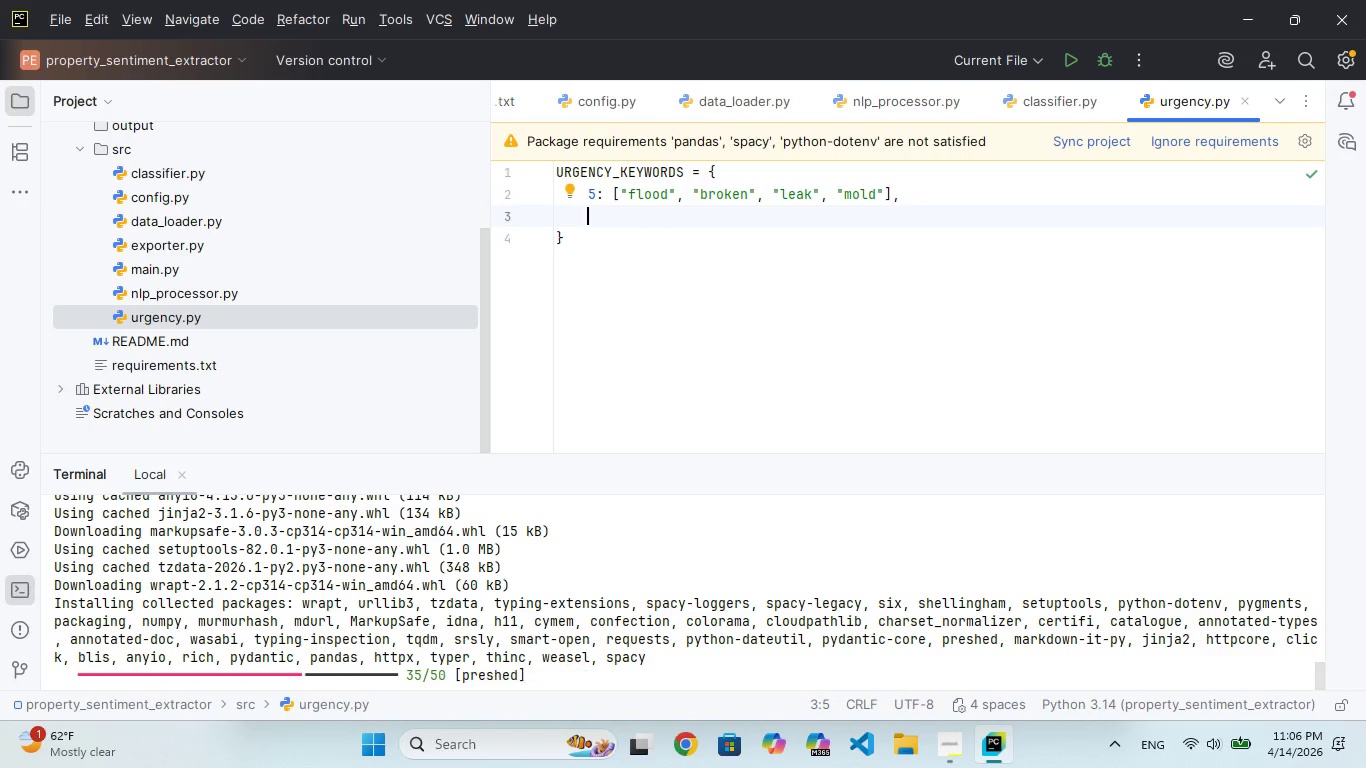 
type(4: ["not working)
 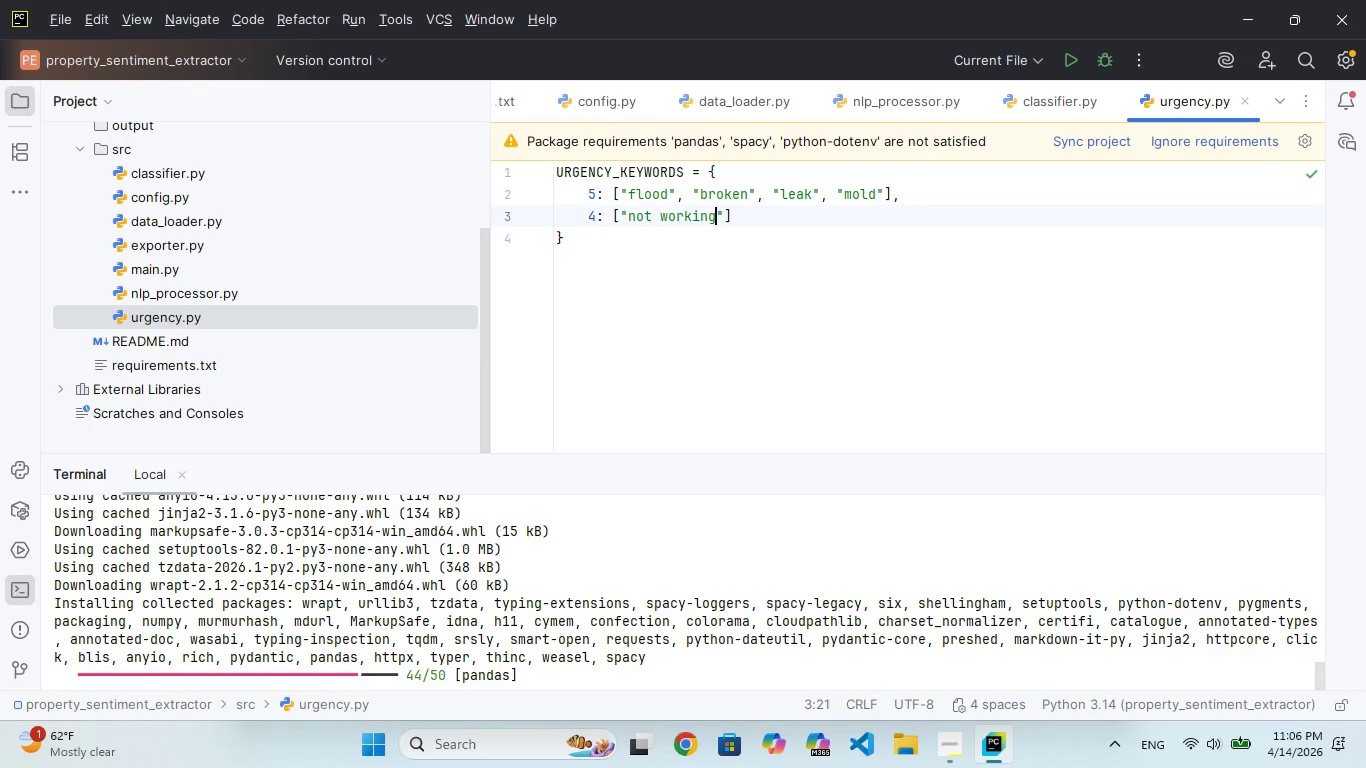 
wait(8.89)
 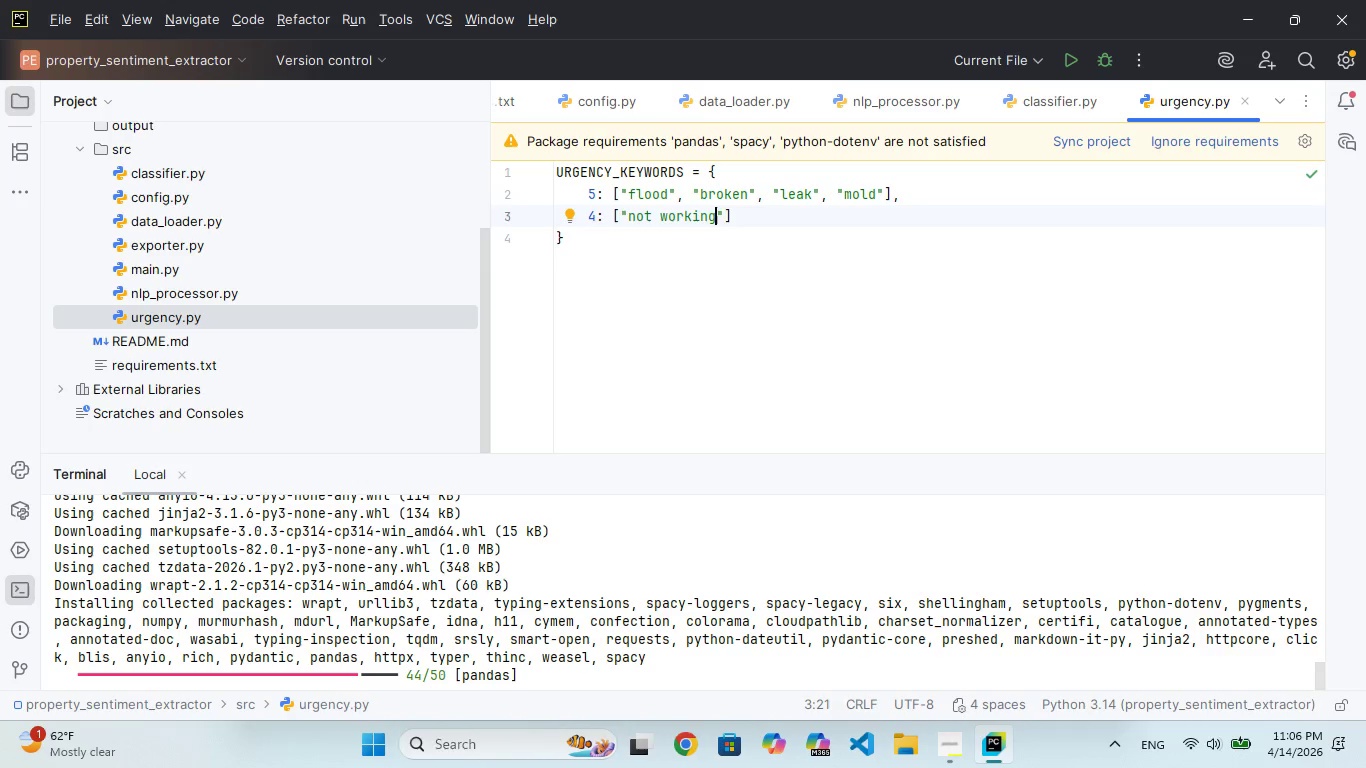 
key(ArrowRight)
 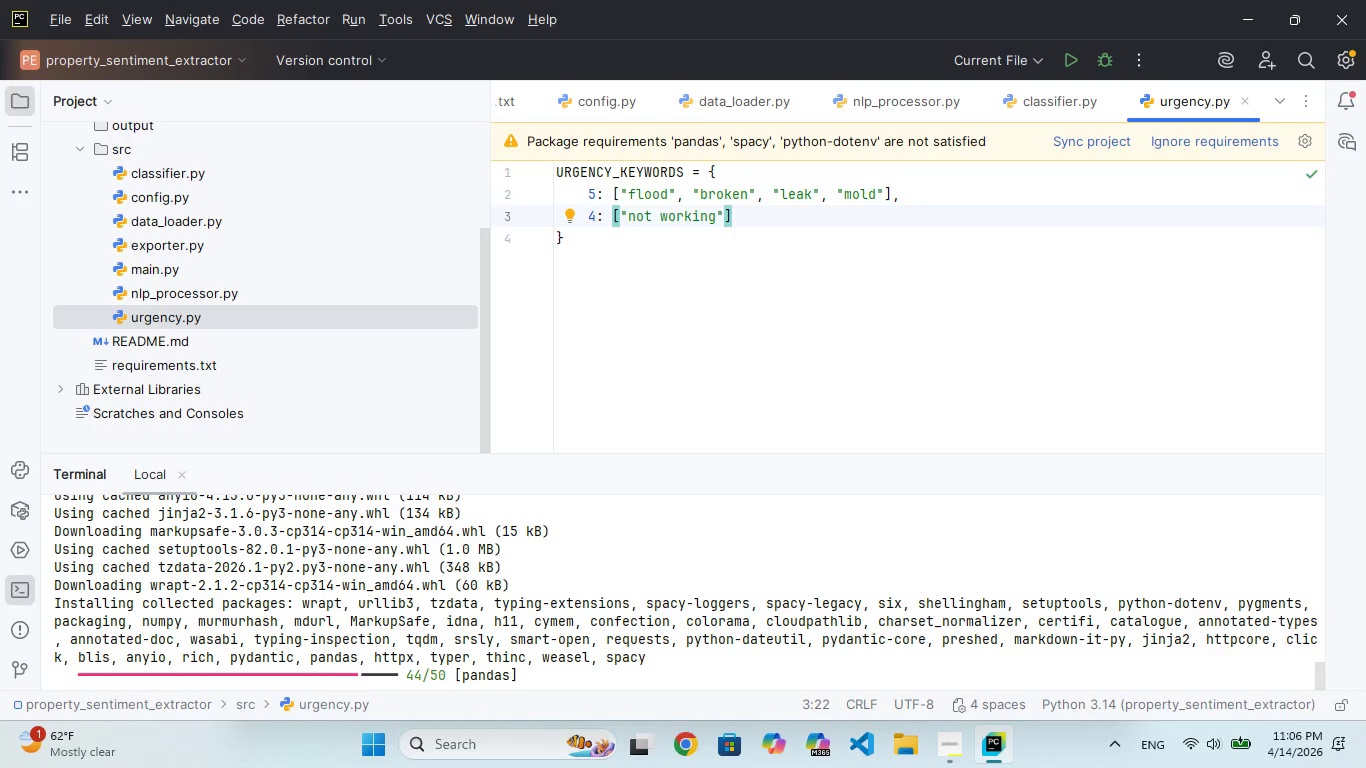 
type(, damaged)
 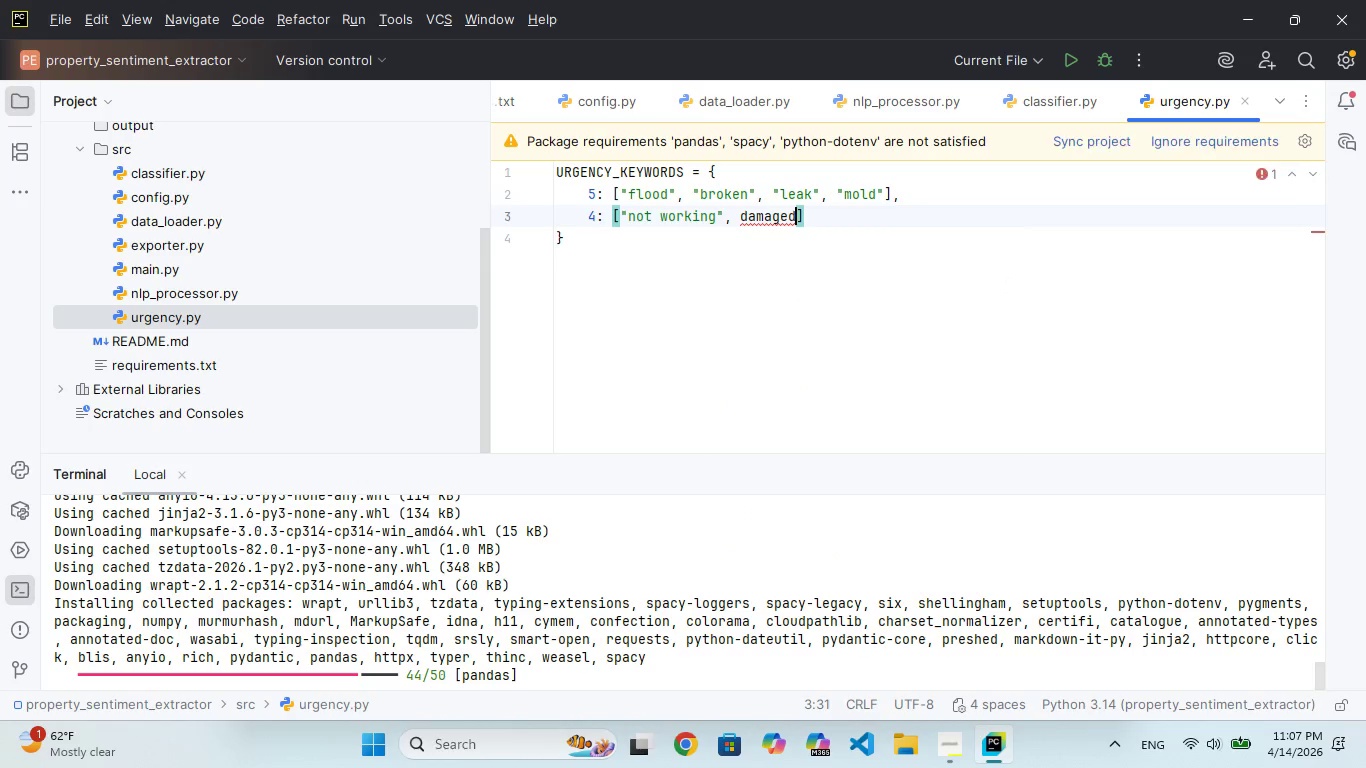 
key(ArrowLeft)
 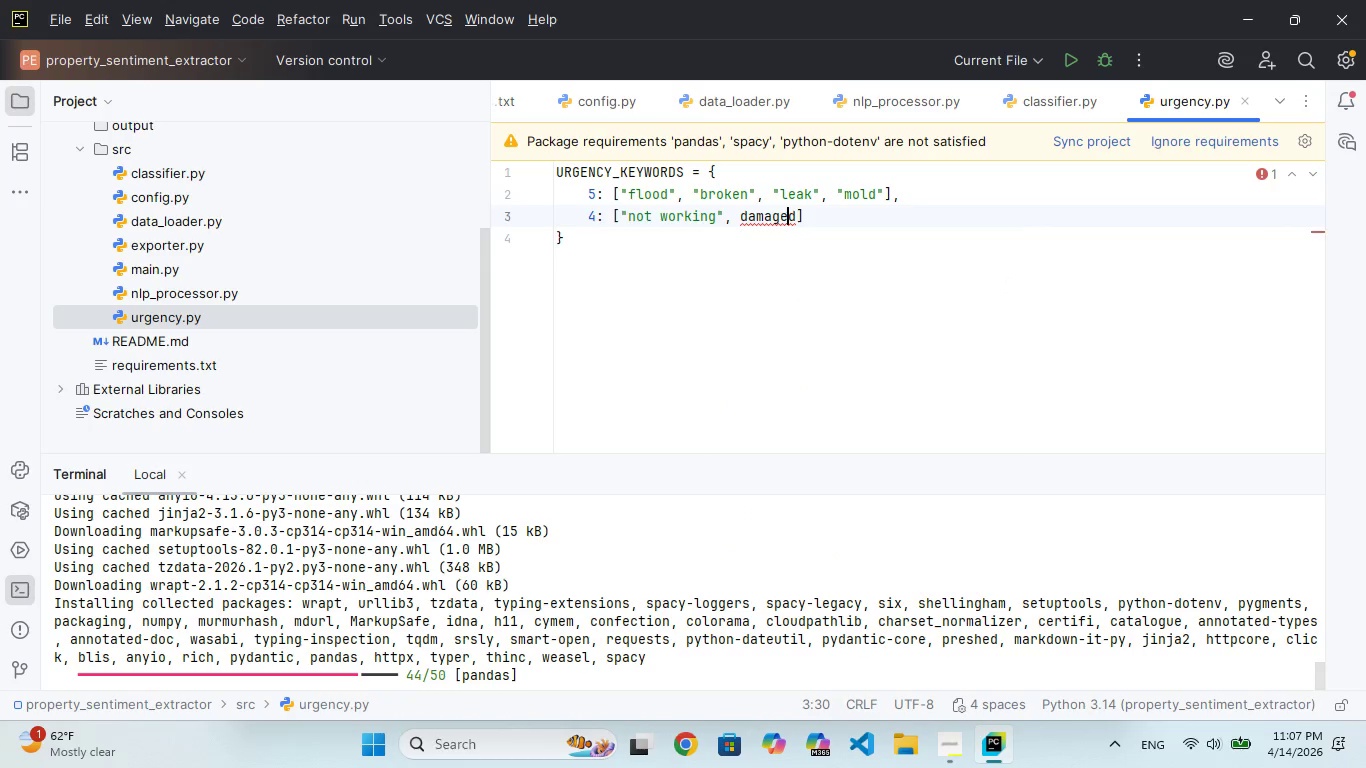 
key(ArrowRight)
 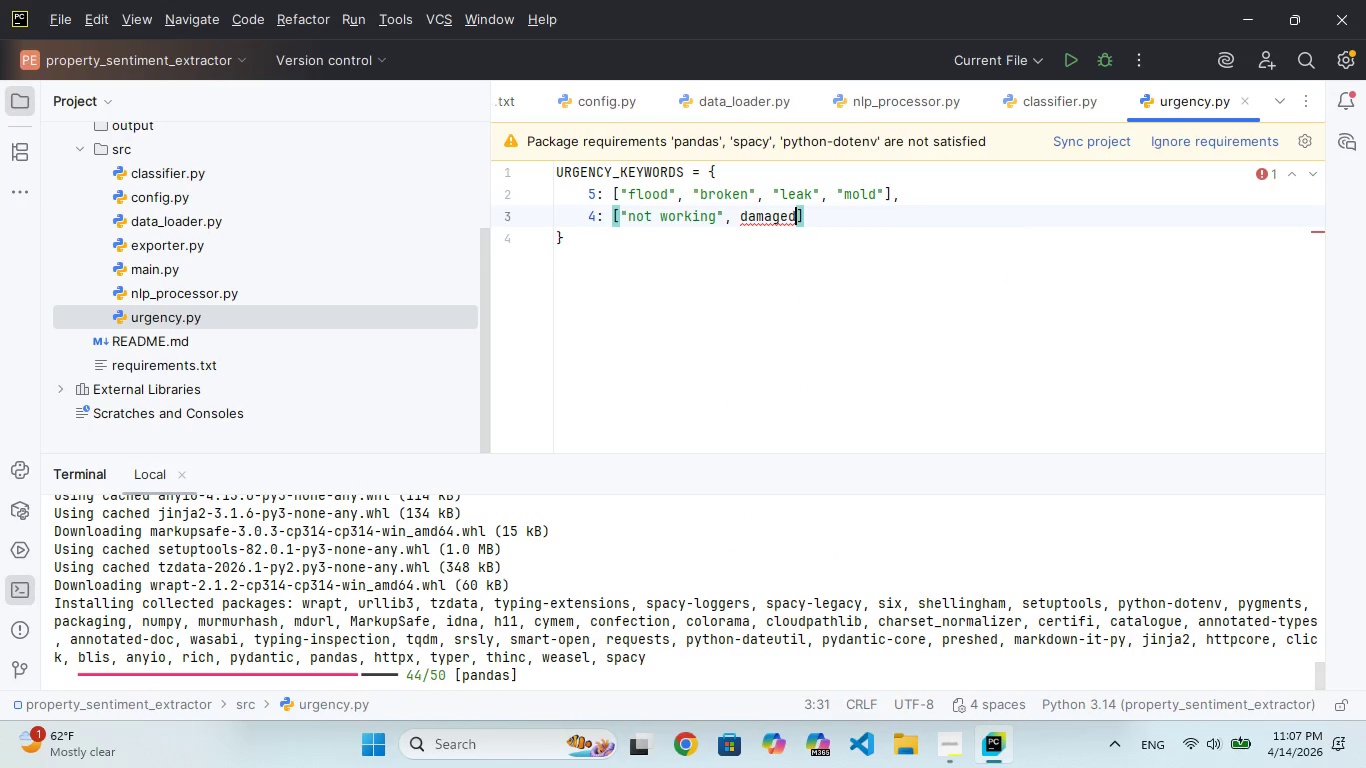 
key(Shift+ShiftRight)
 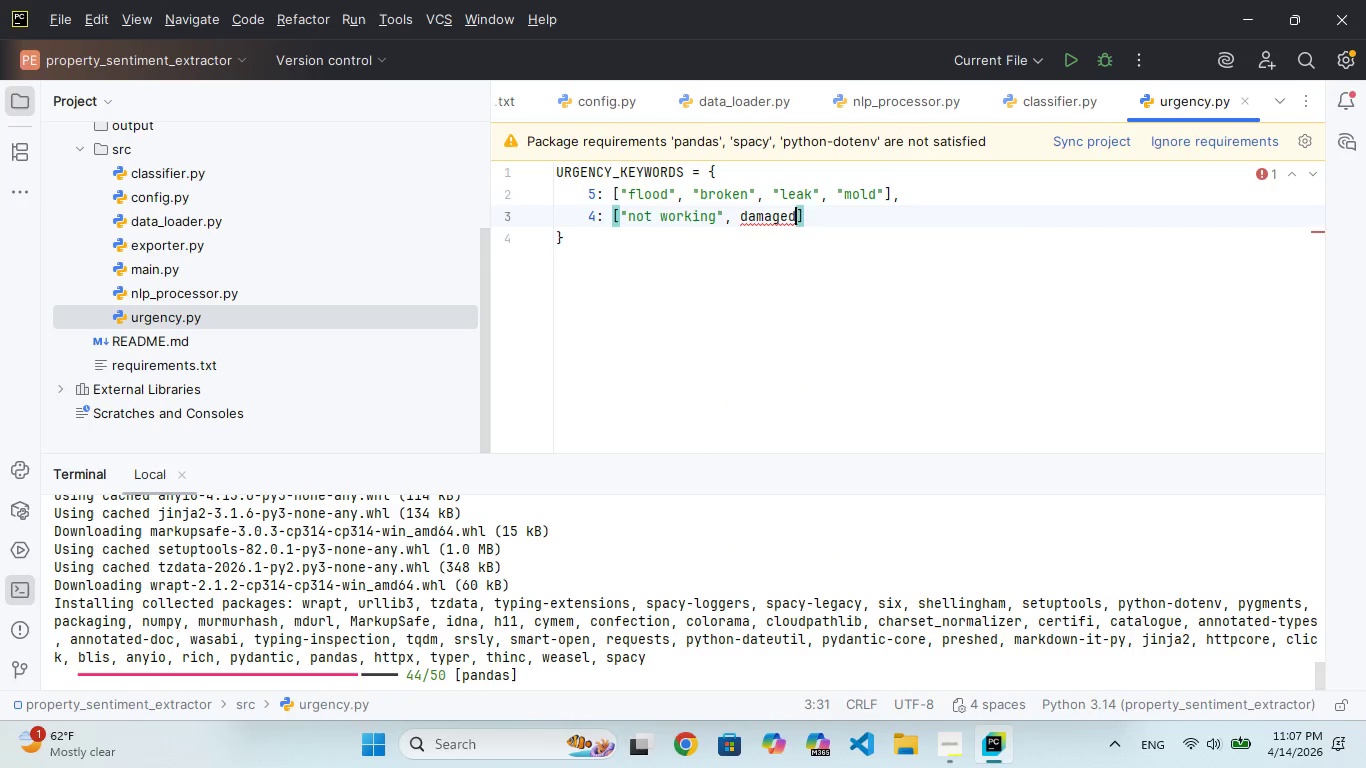 
key(Shift+Quote)
 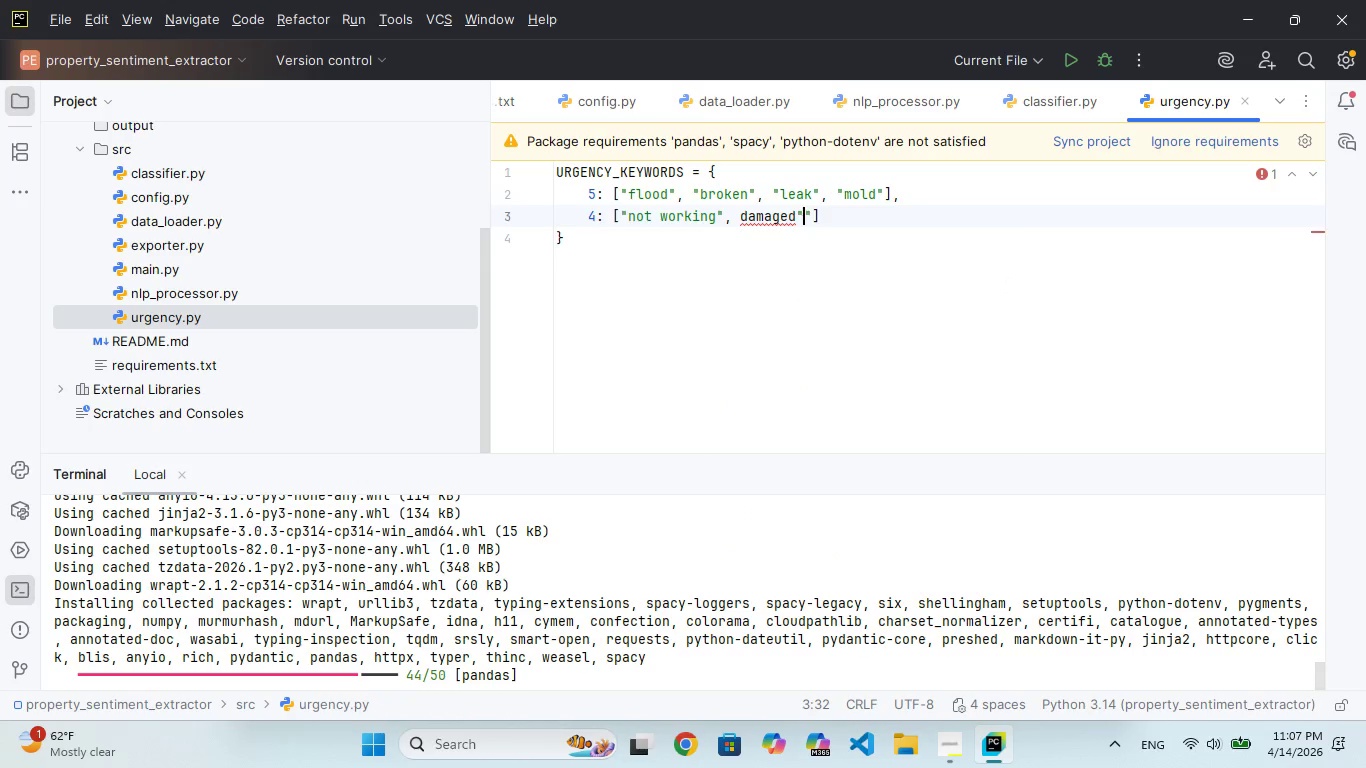 
key(ArrowLeft)
 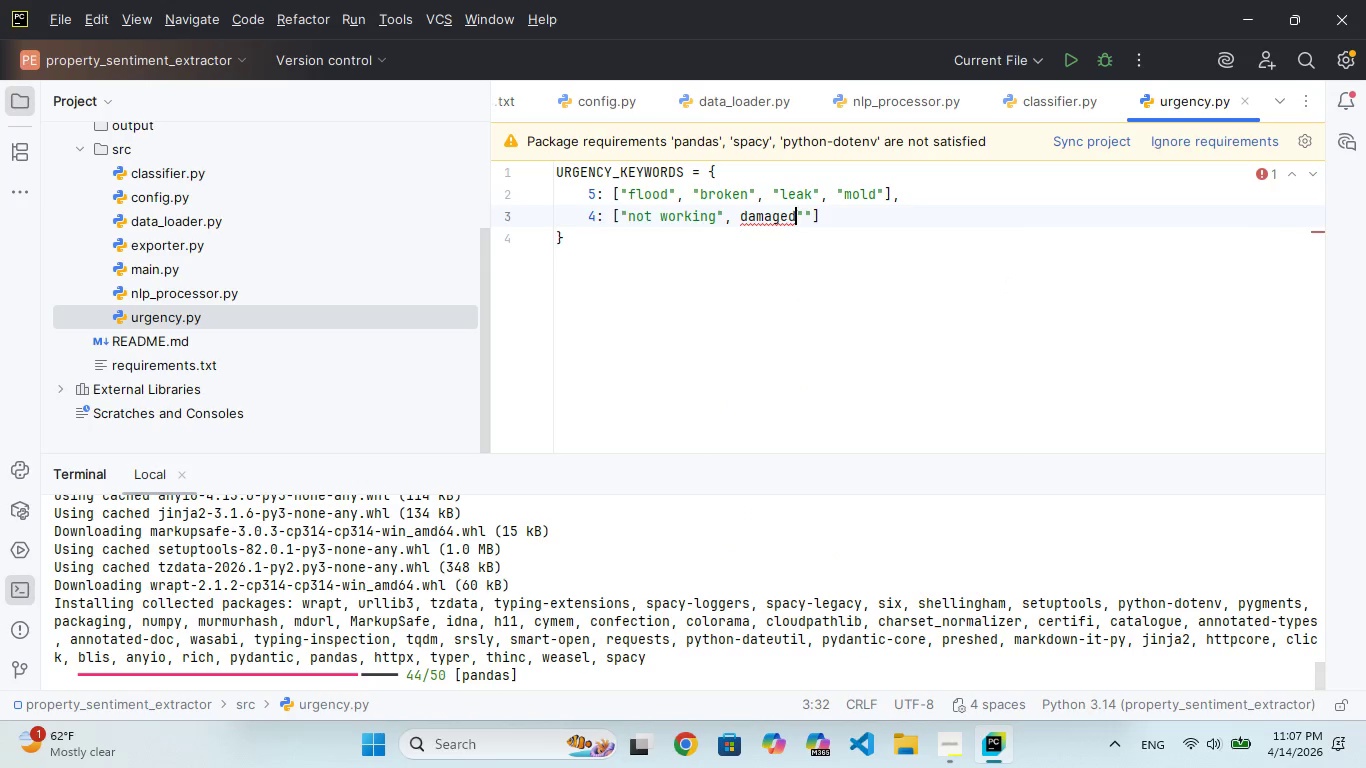 
key(ArrowLeft)
 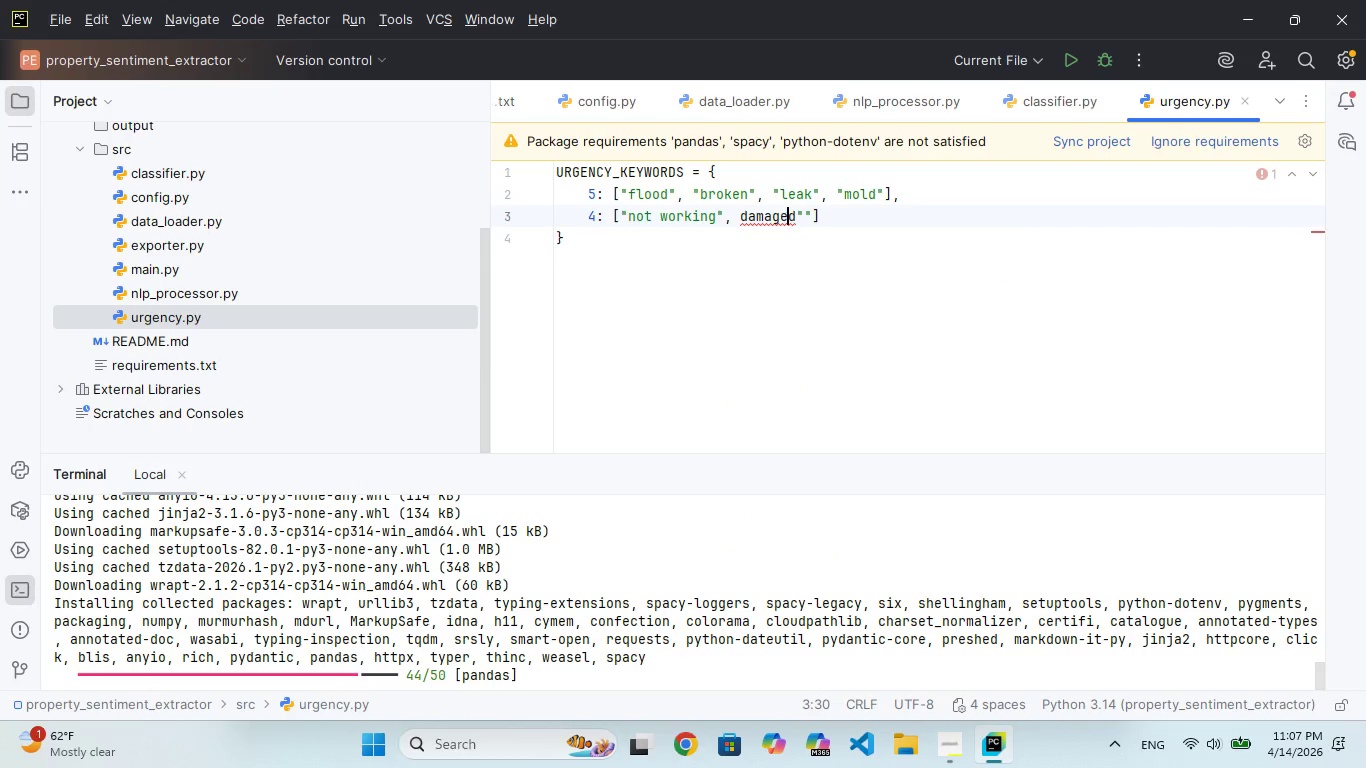 
key(ArrowRight)
 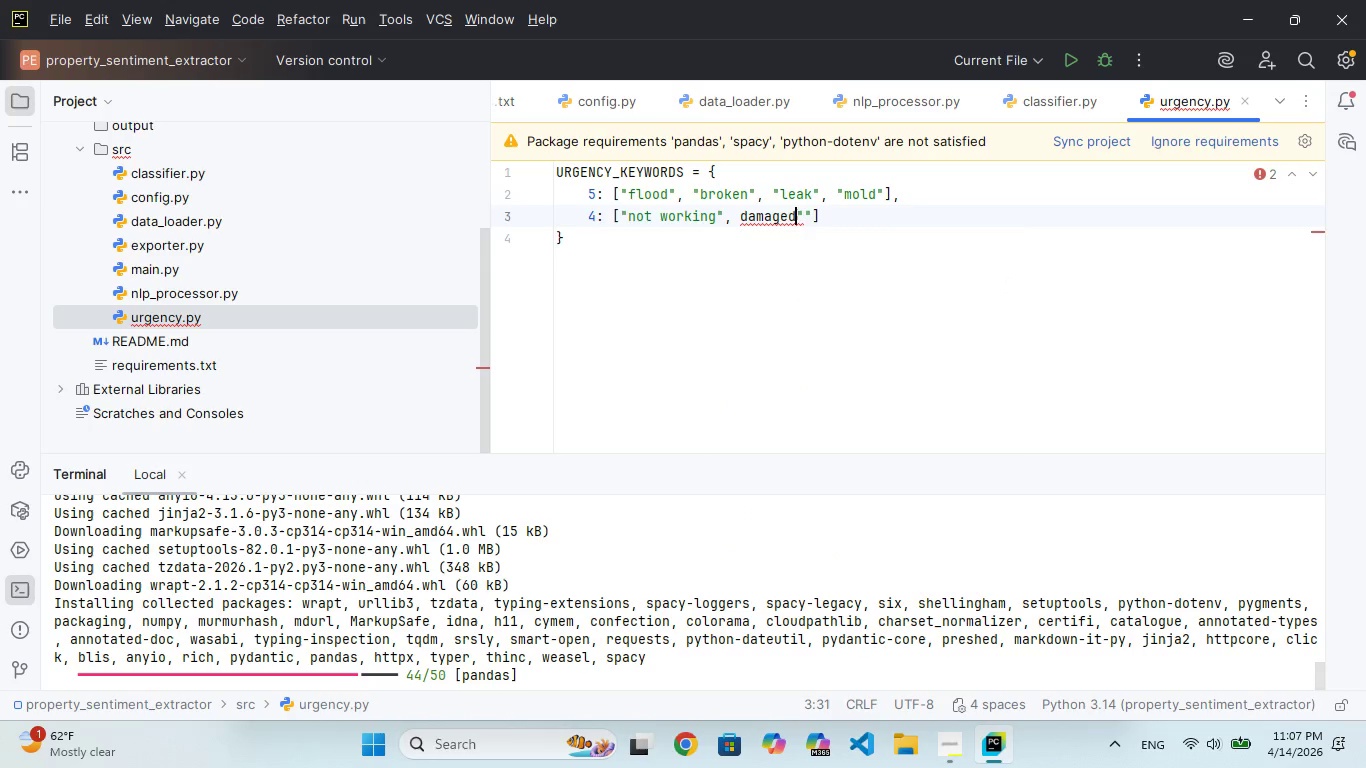 
key(ArrowRight)
 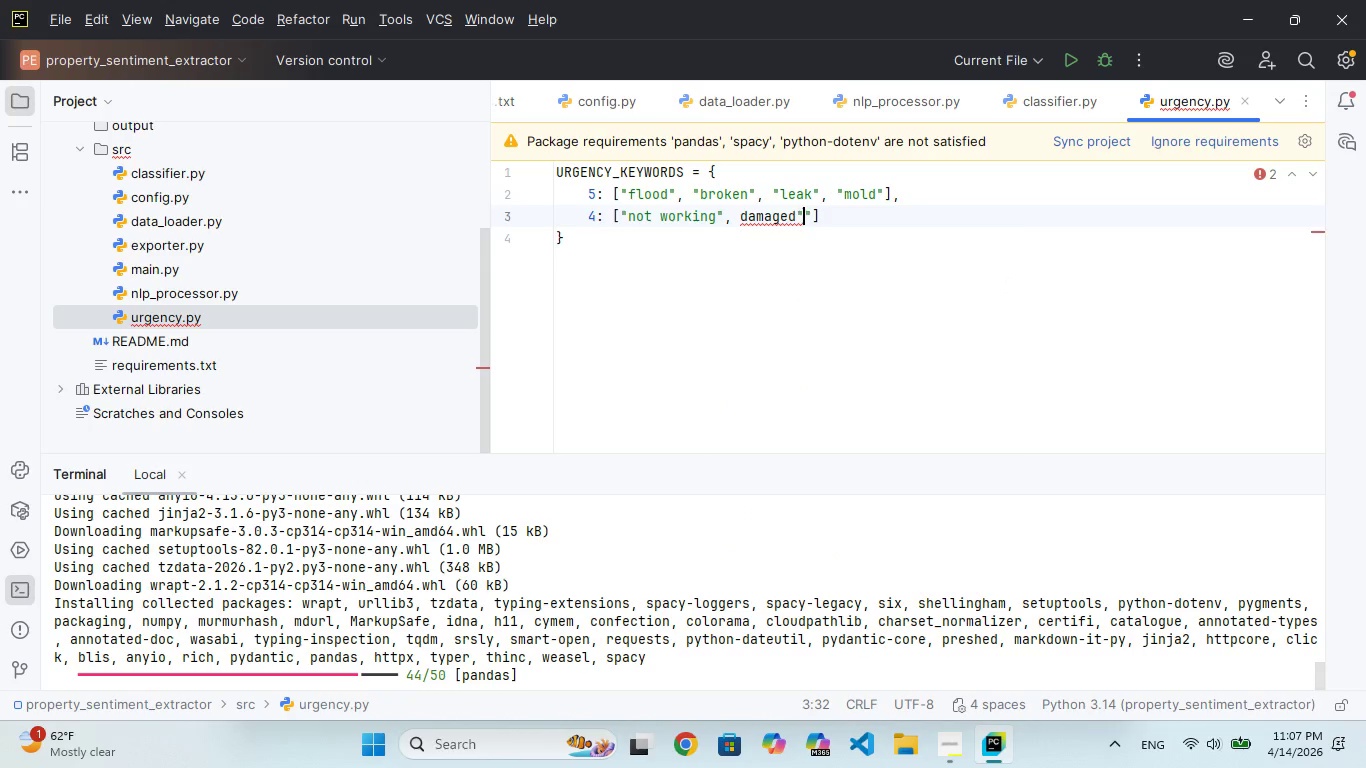 
key(Backspace)
 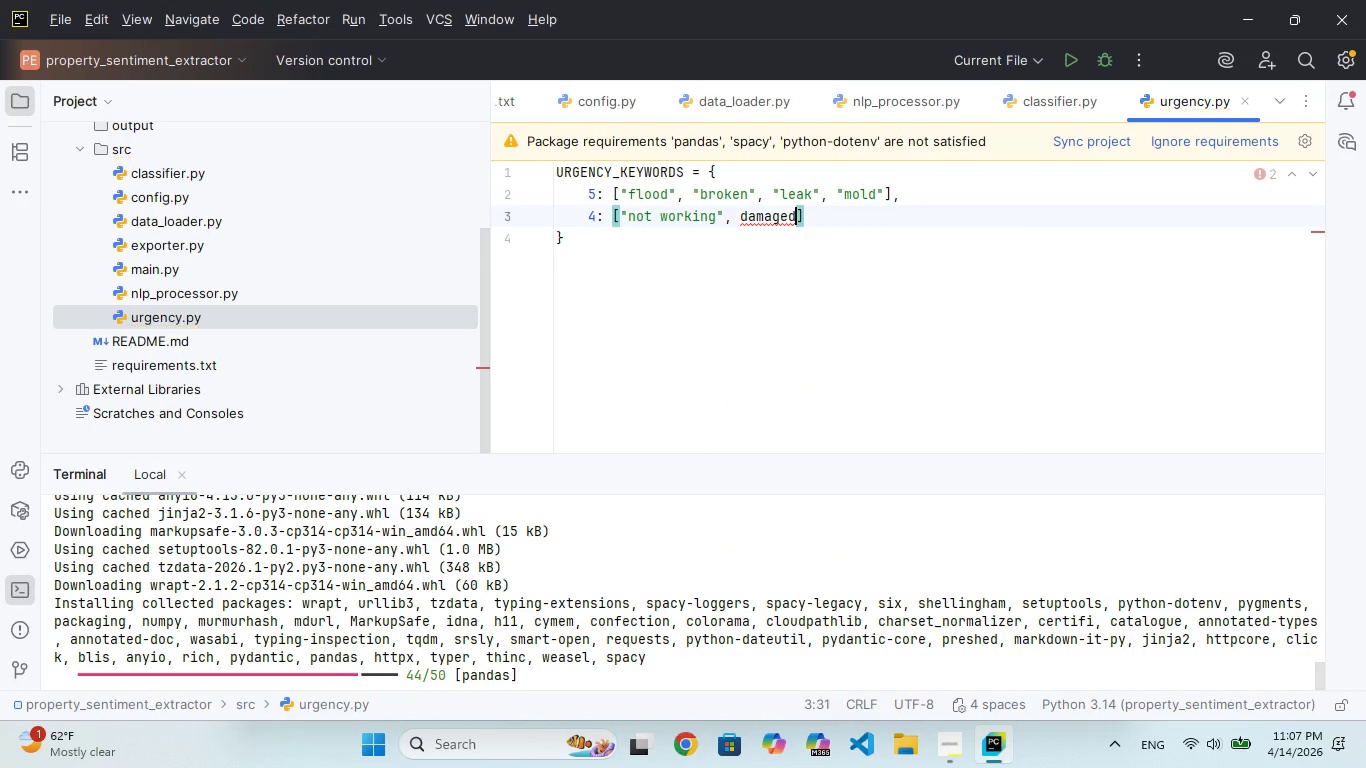 
key(ArrowLeft)
 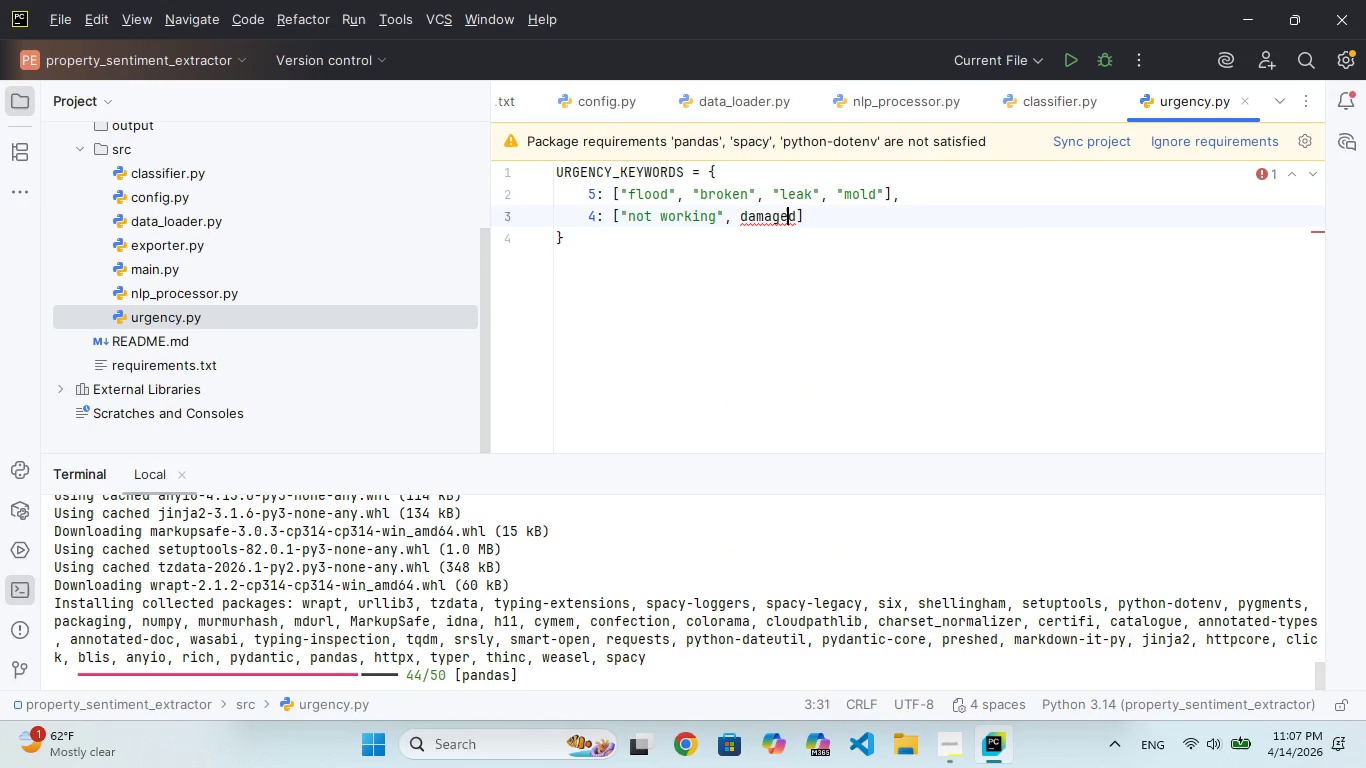 
key(ArrowLeft)
 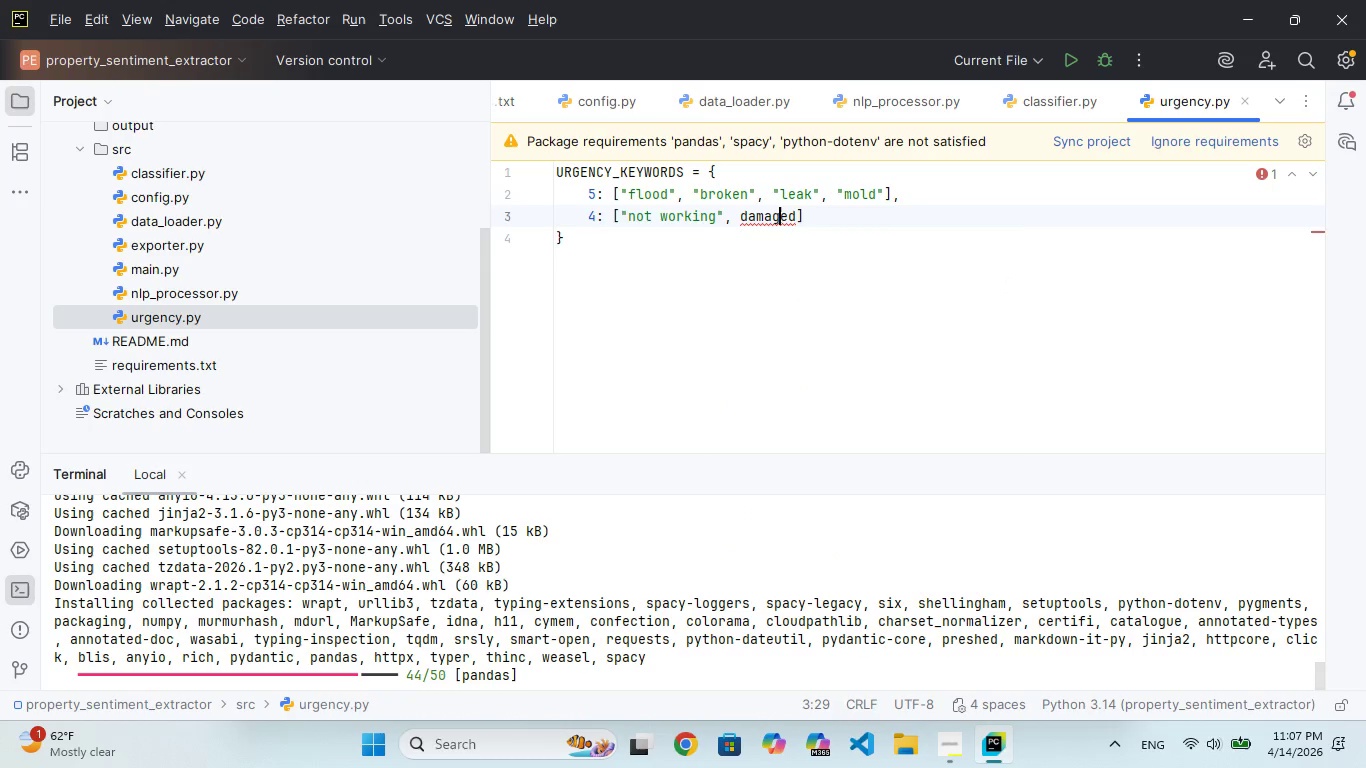 
key(ArrowLeft)
 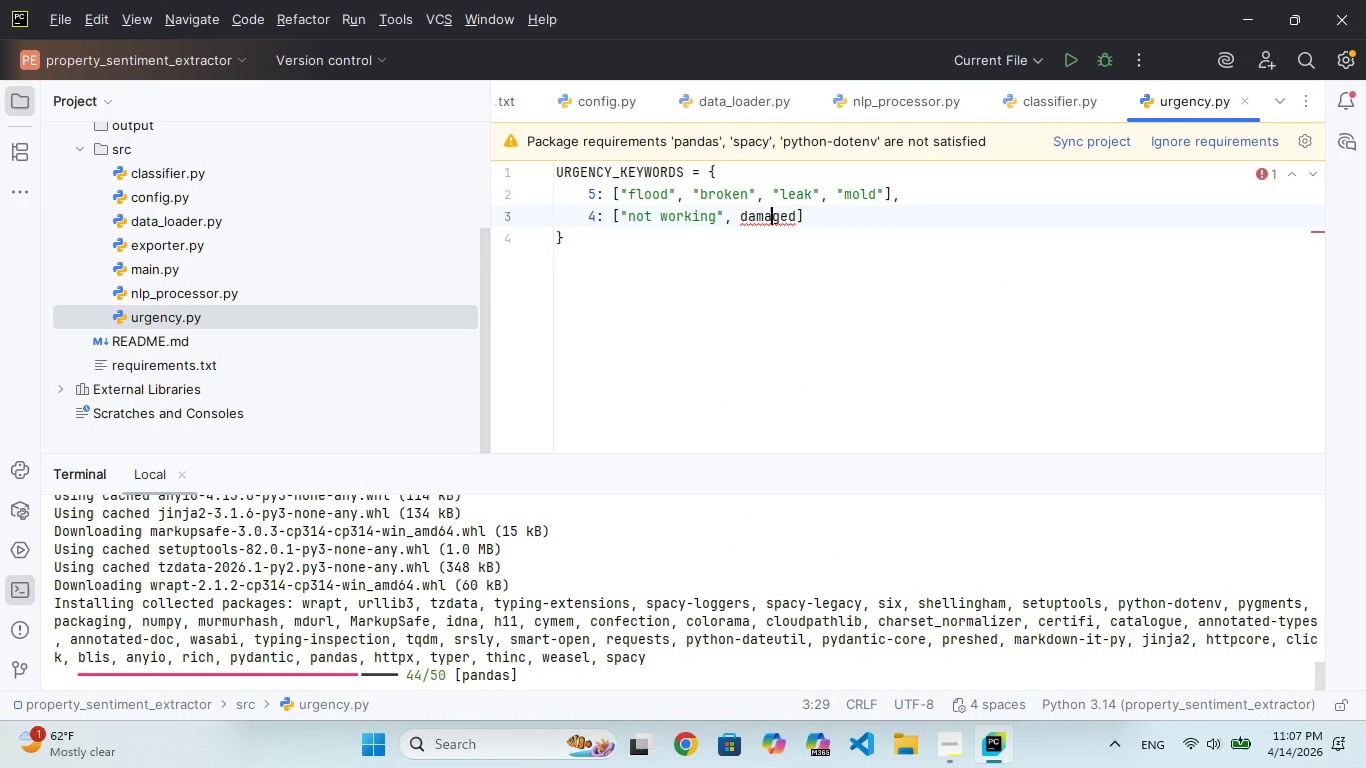 
key(ArrowLeft)
 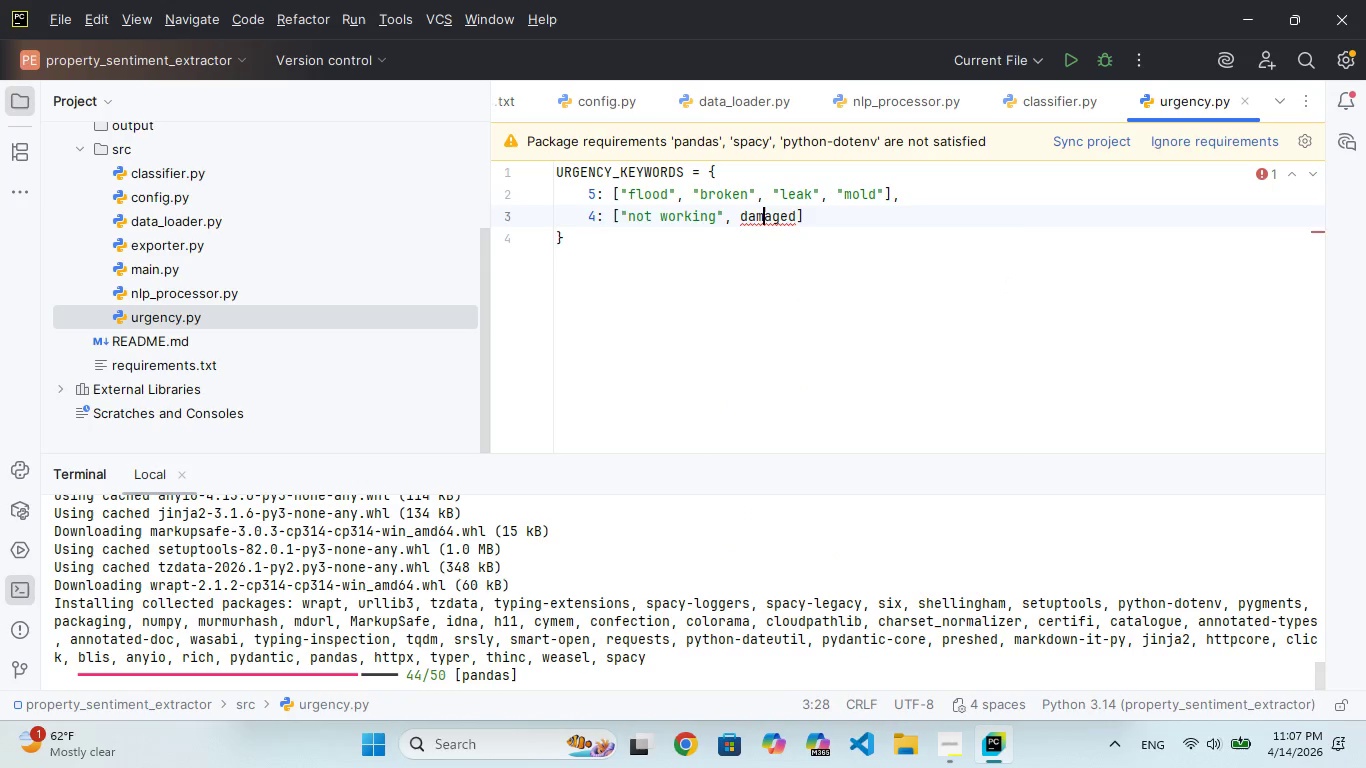 
key(ArrowLeft)
 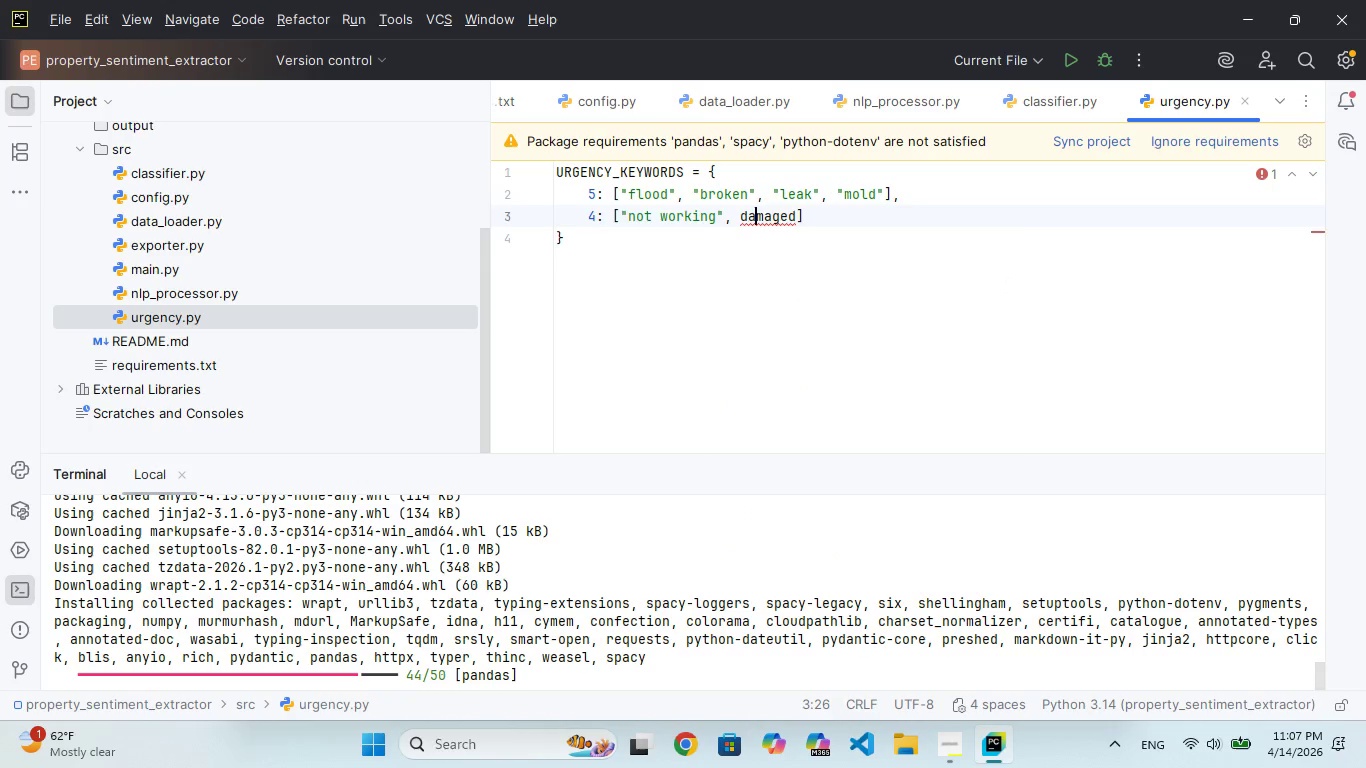 
key(ArrowLeft)
 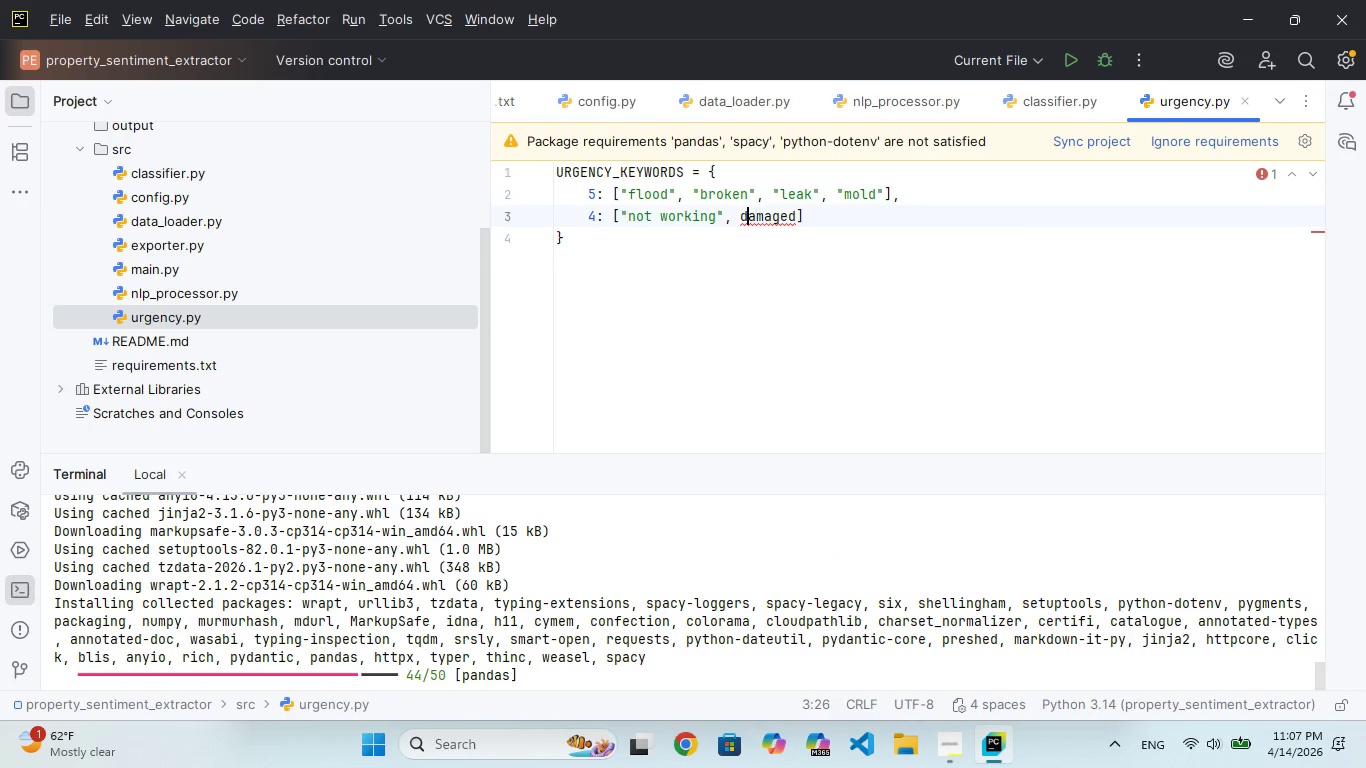 
key(ArrowLeft)
 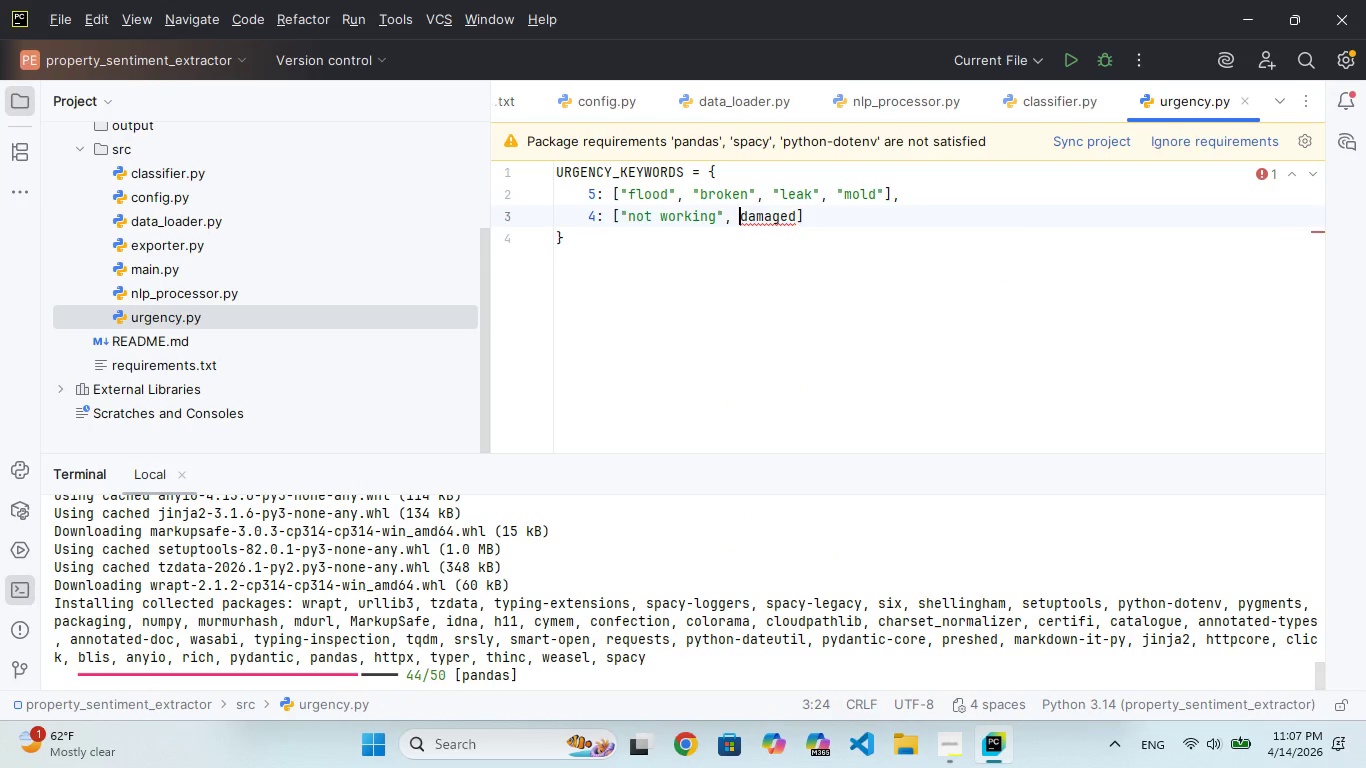 
key(Shift+Quote)
 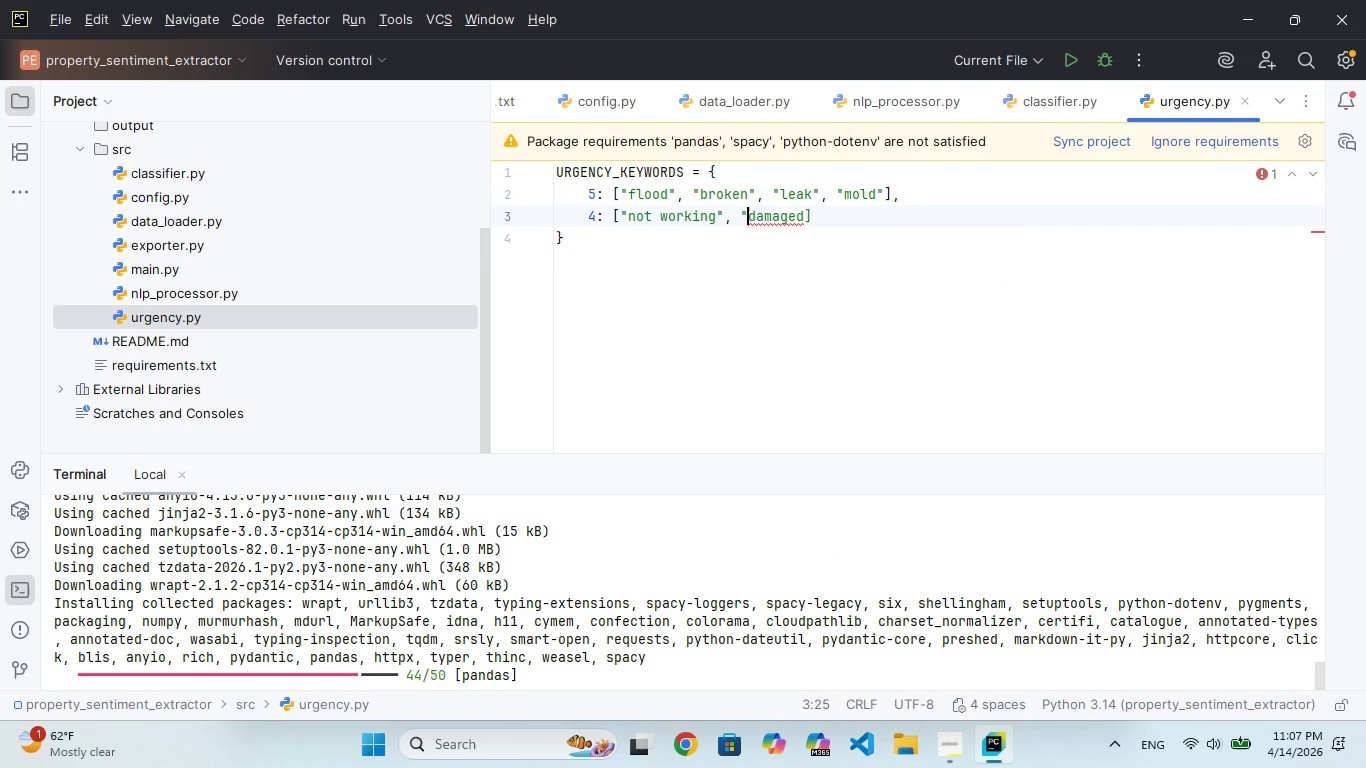 
key(ArrowRight)
 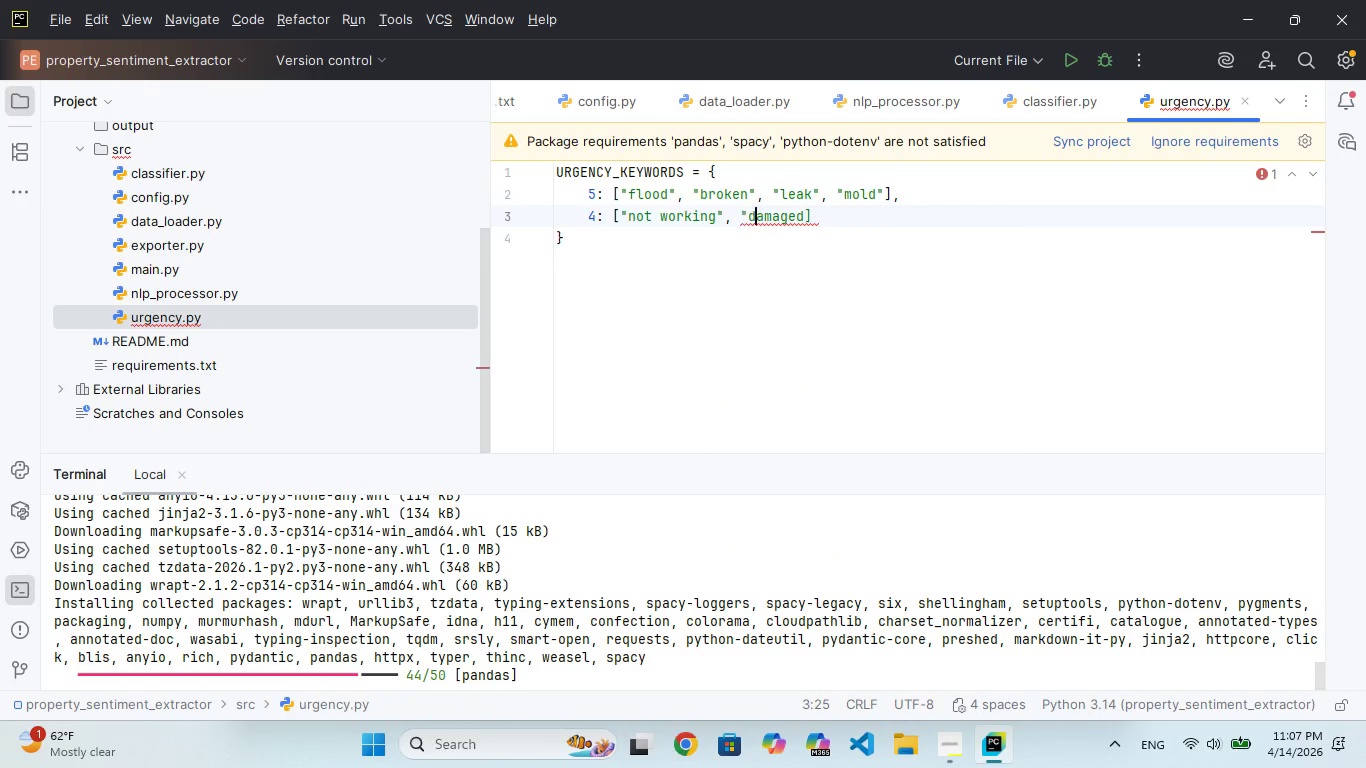 
key(ArrowRight)
 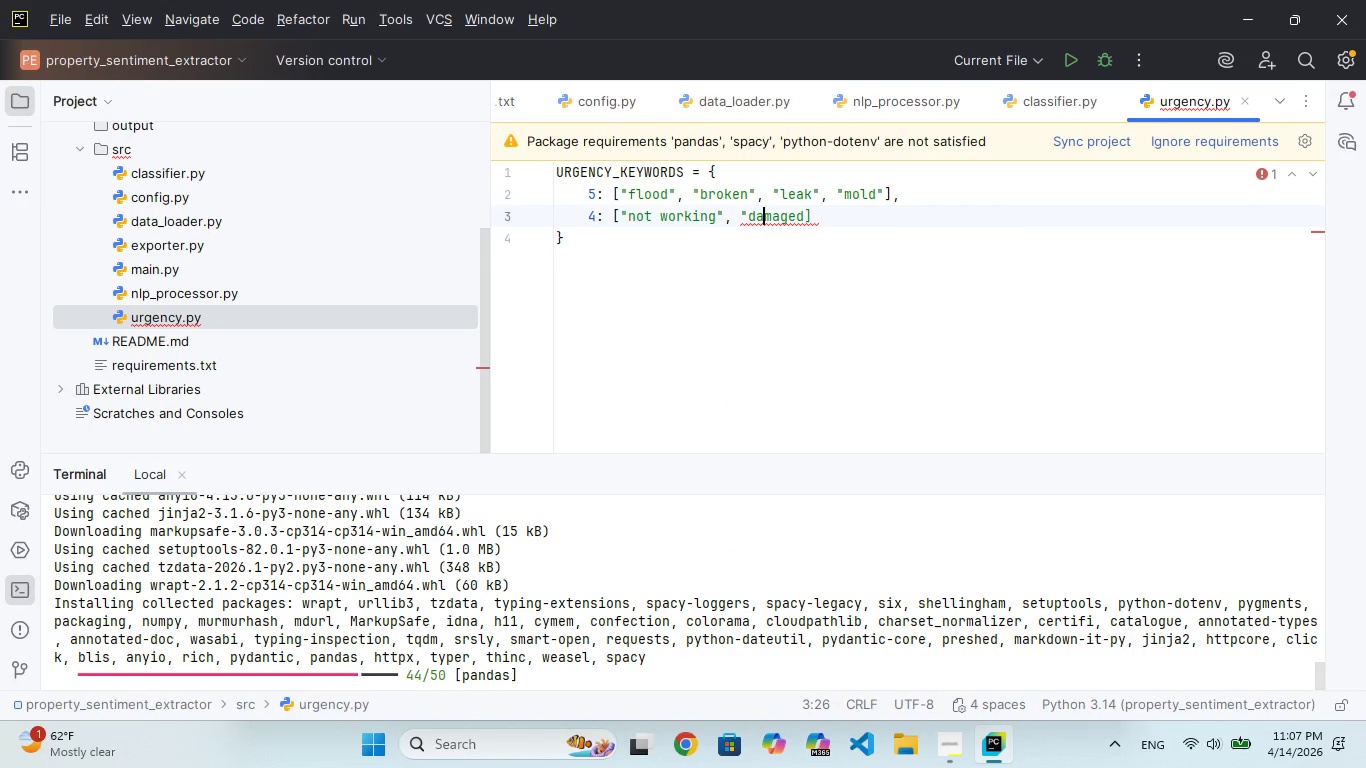 
key(ArrowRight)
 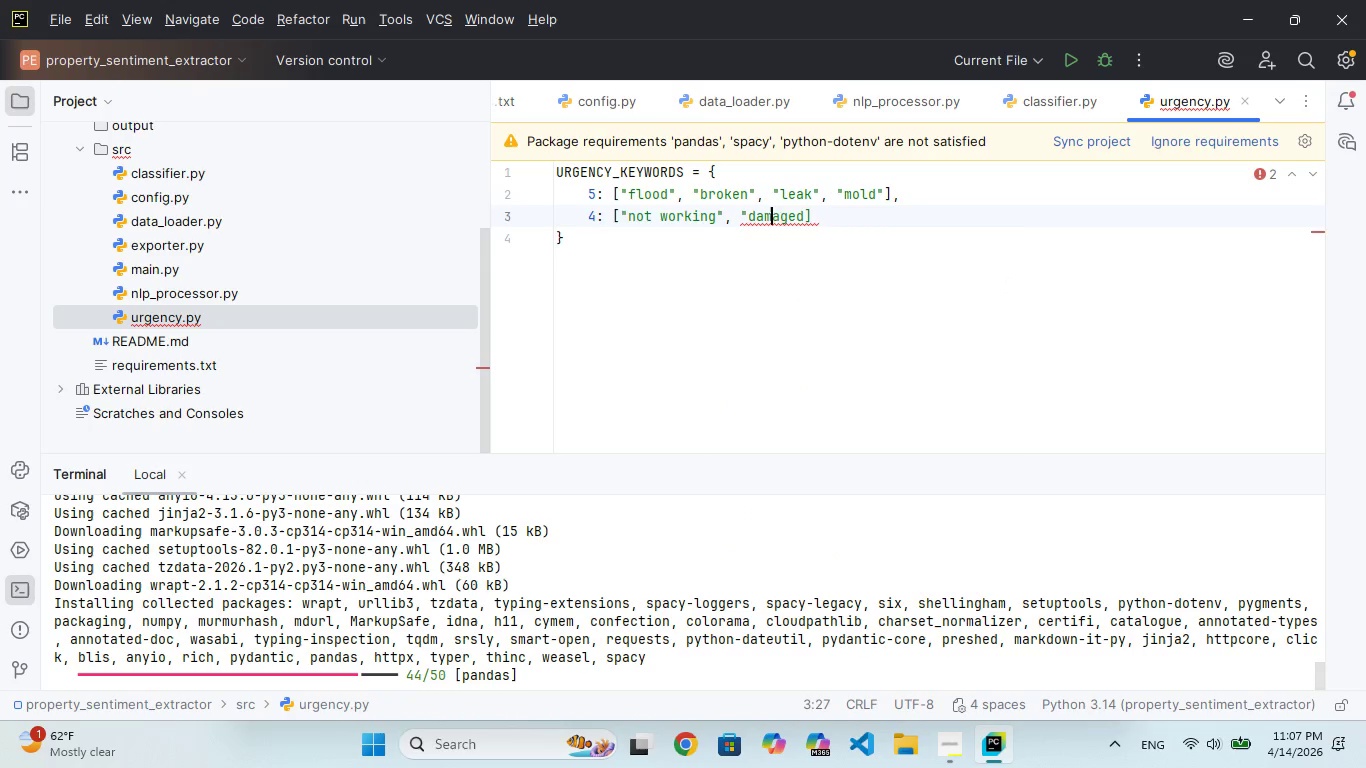 
key(ArrowRight)
 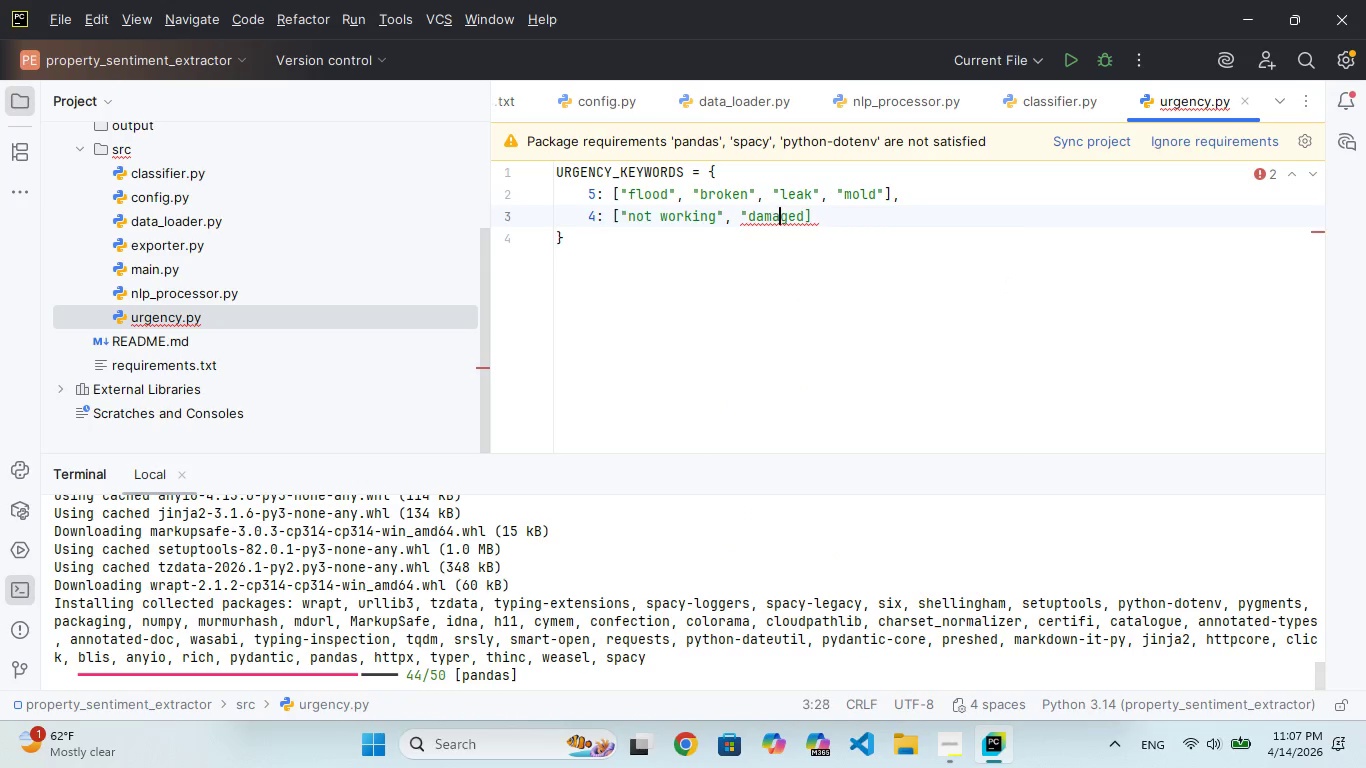 
key(ArrowRight)
 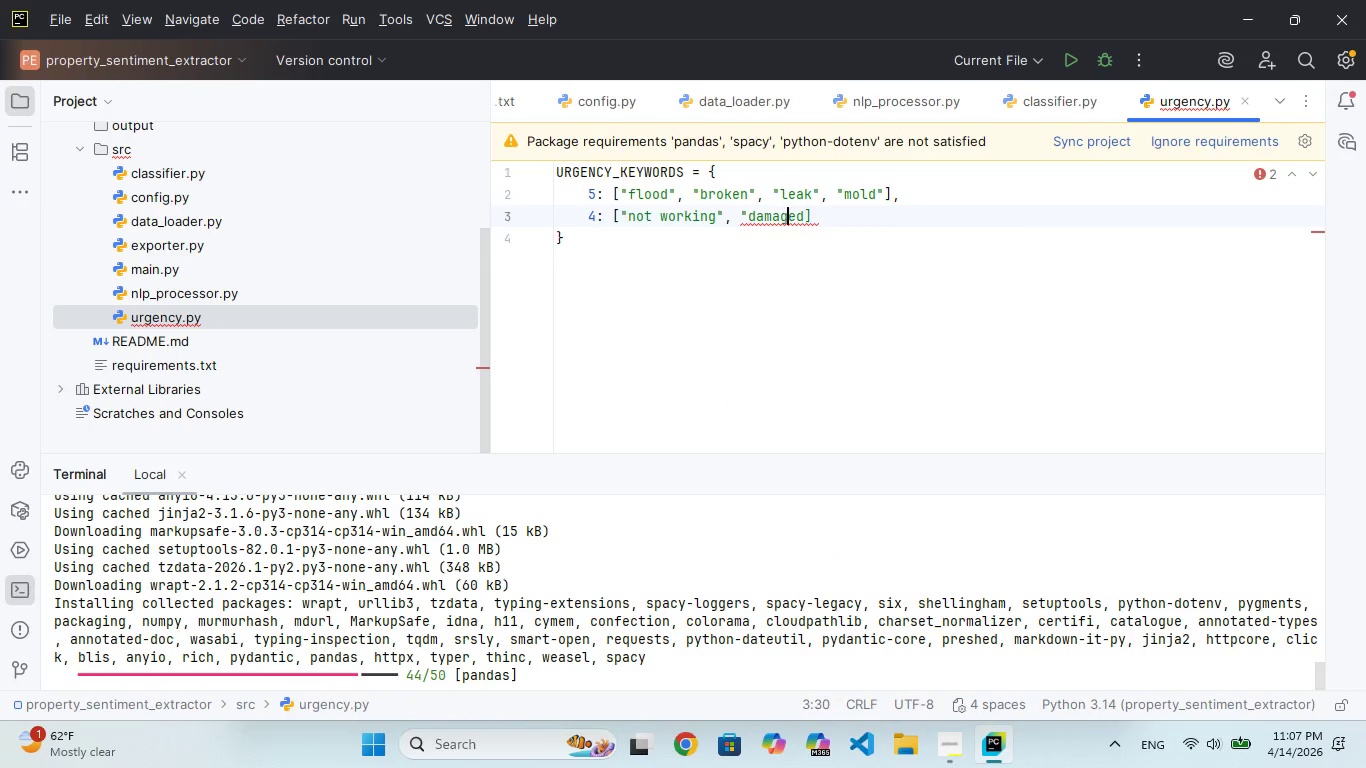 
key(ArrowRight)
 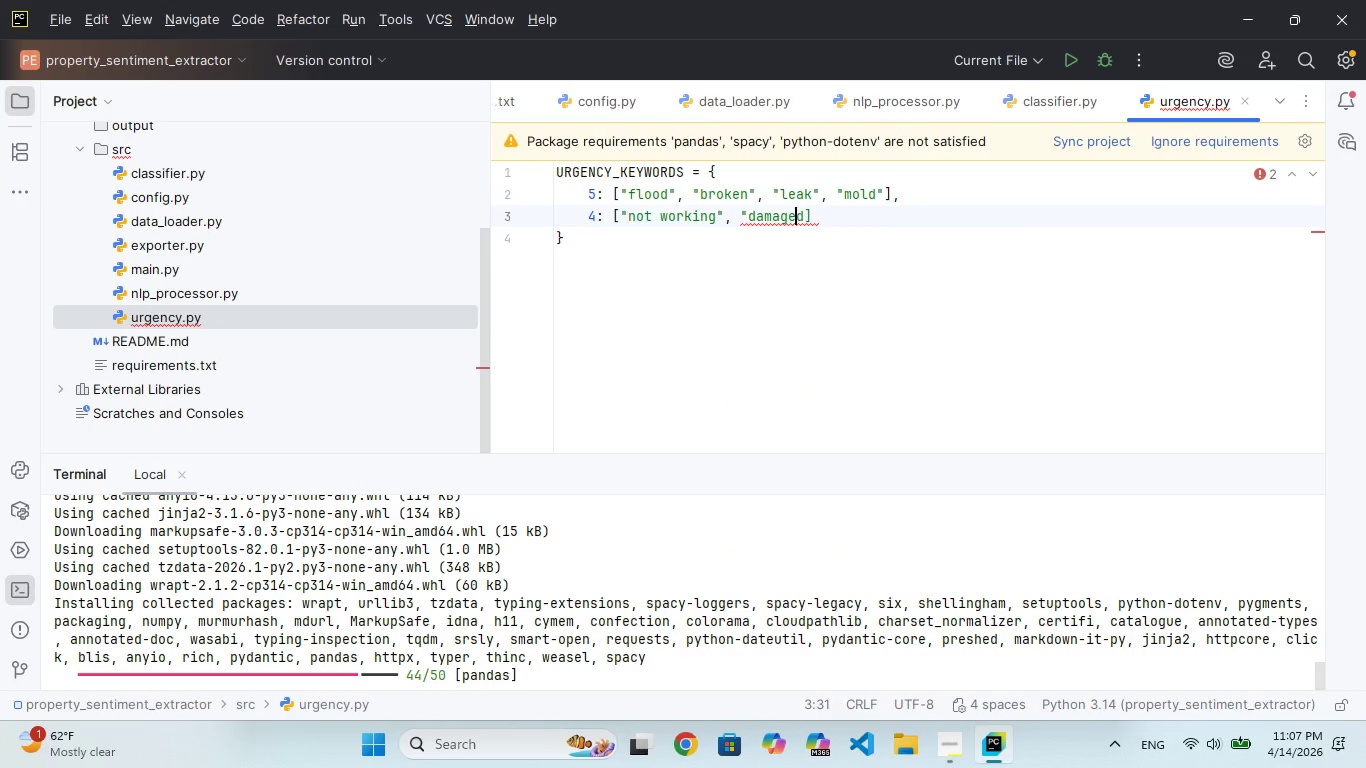 
key(ArrowRight)
 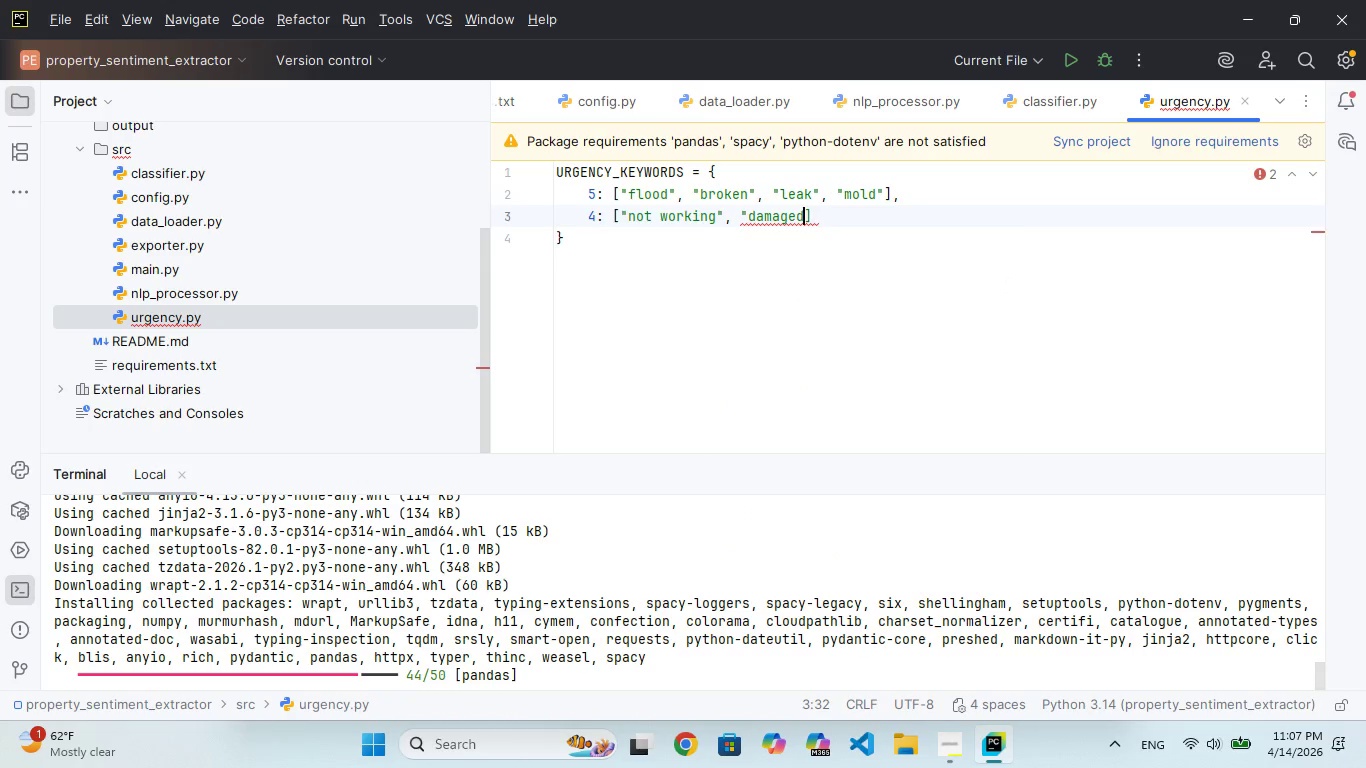 
key(Shift+ShiftRight)
 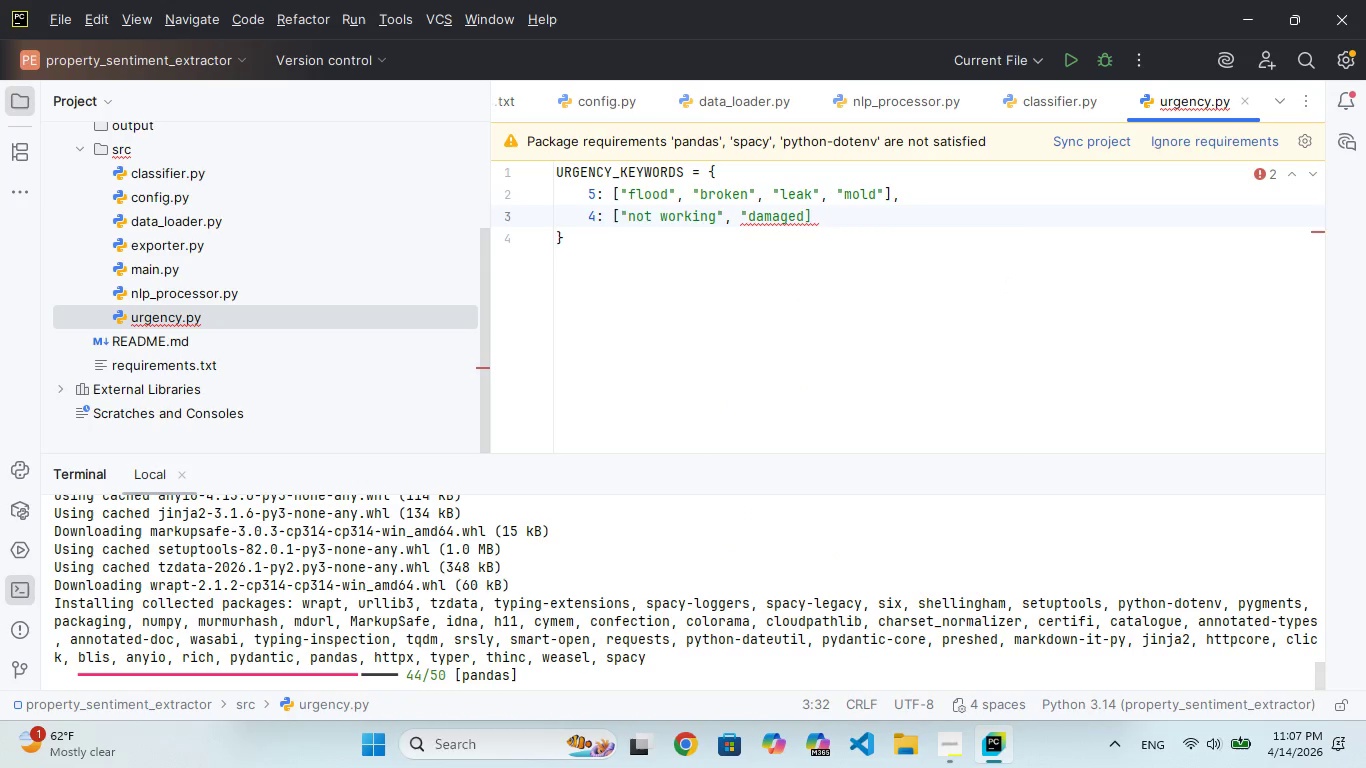 
key(Shift+Quote)
 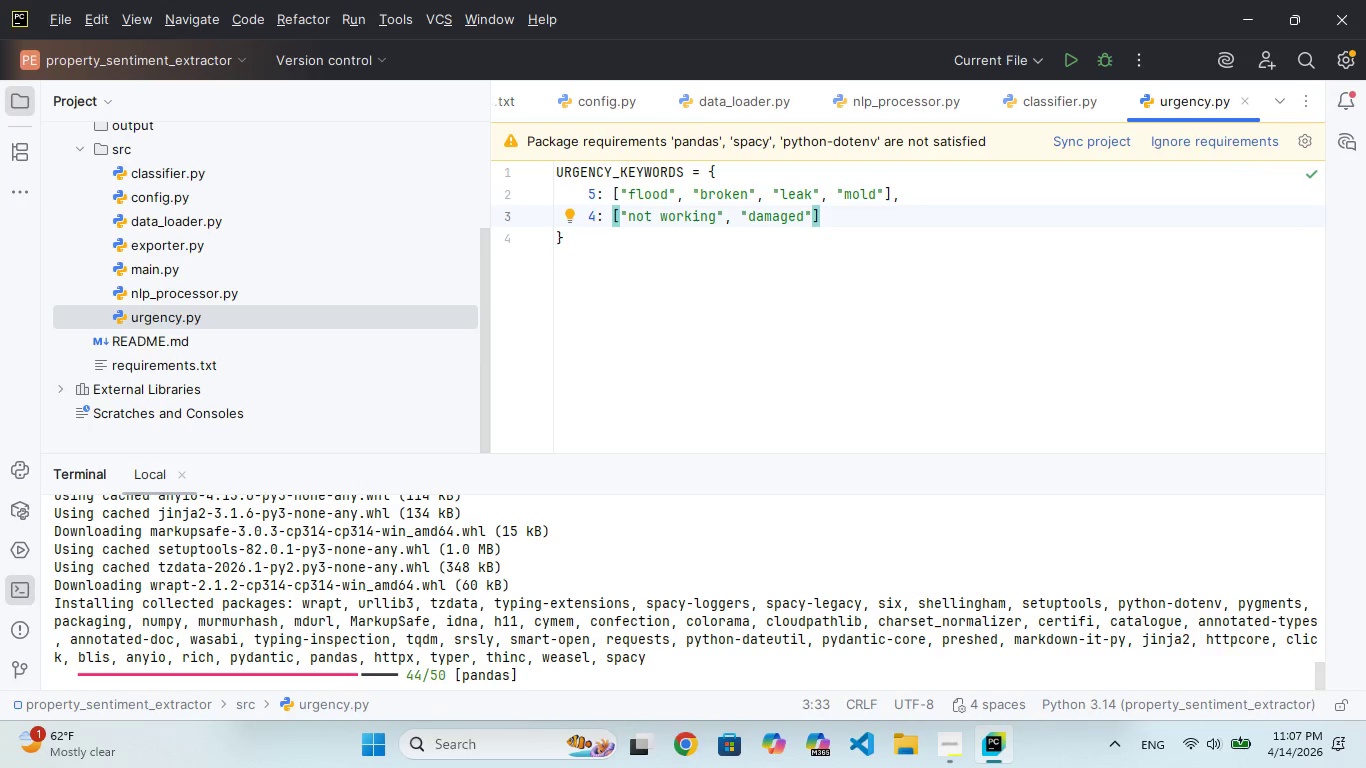 
key(ArrowRight)
 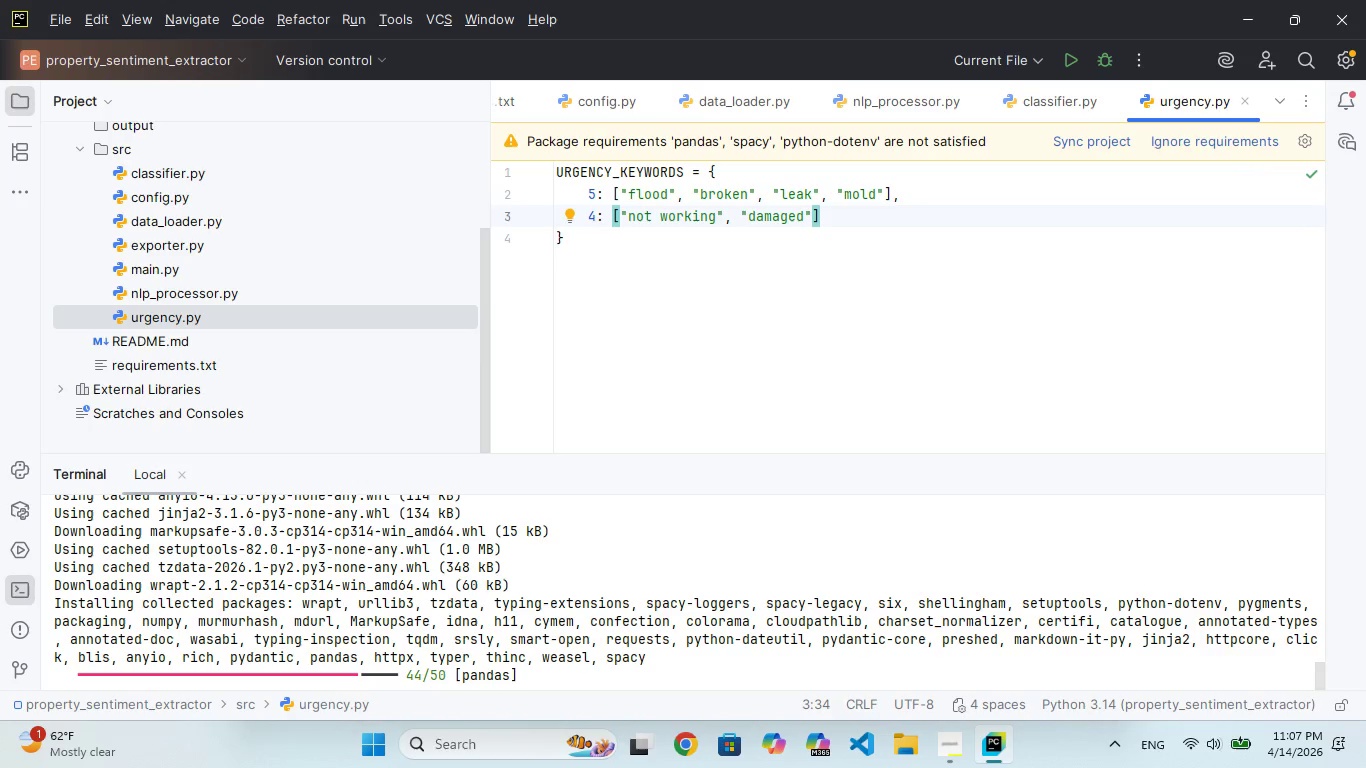 
key(Comma)
 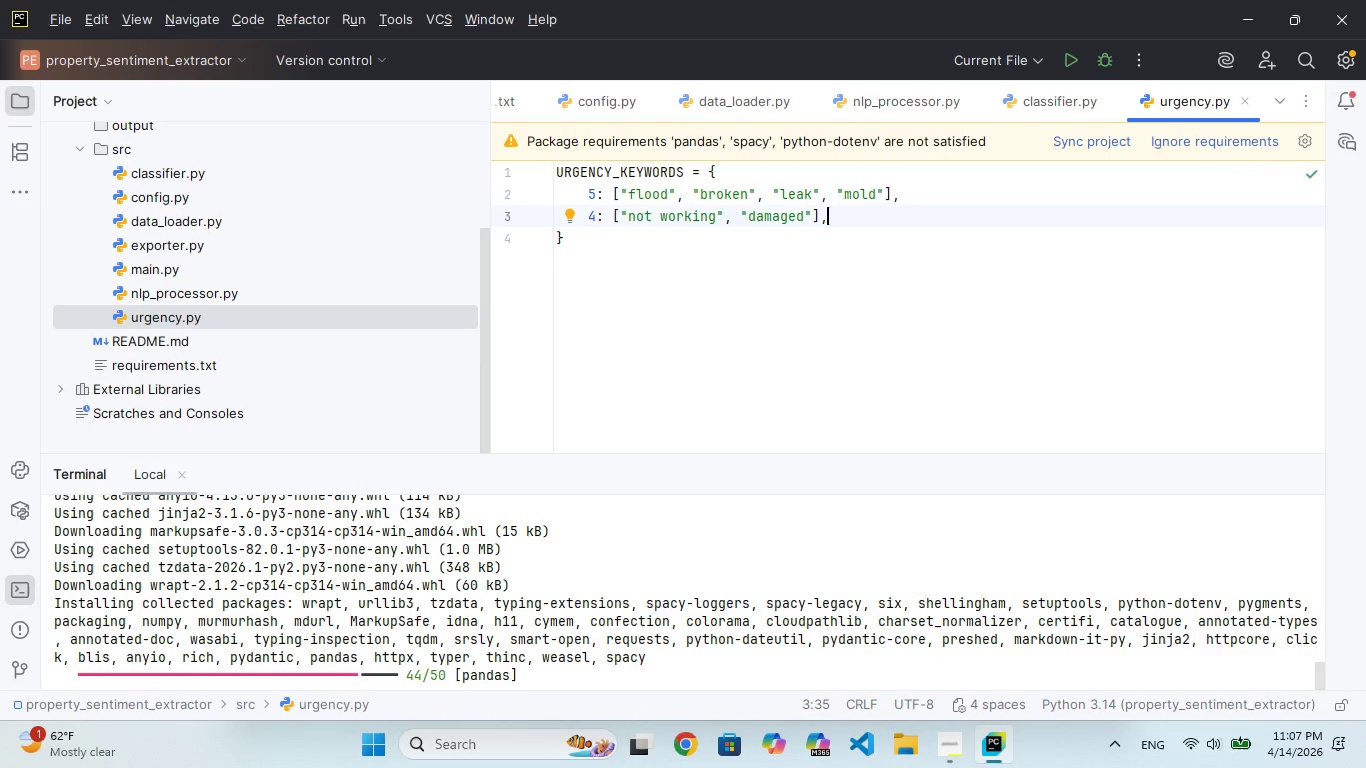 
key(Enter)
 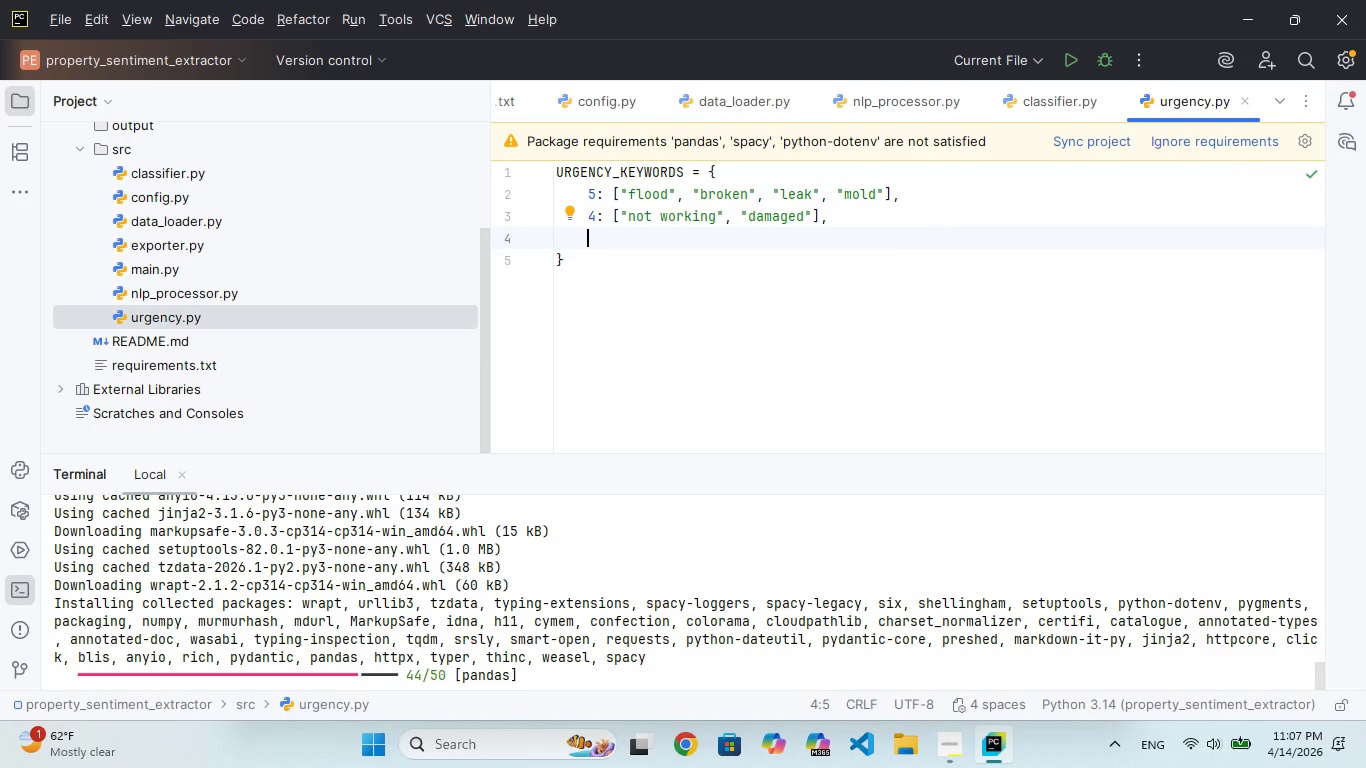 
type(3: ["dirty)
 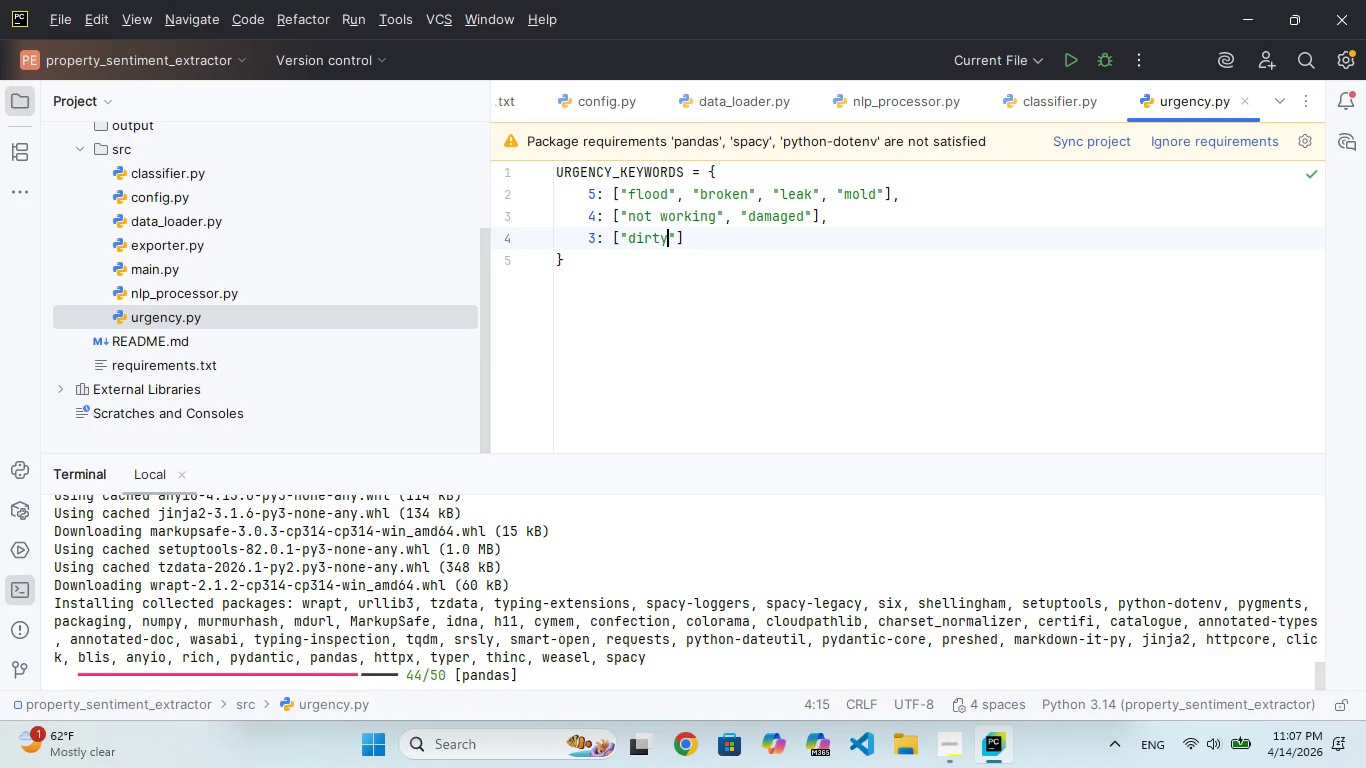 
key(ArrowRight)
 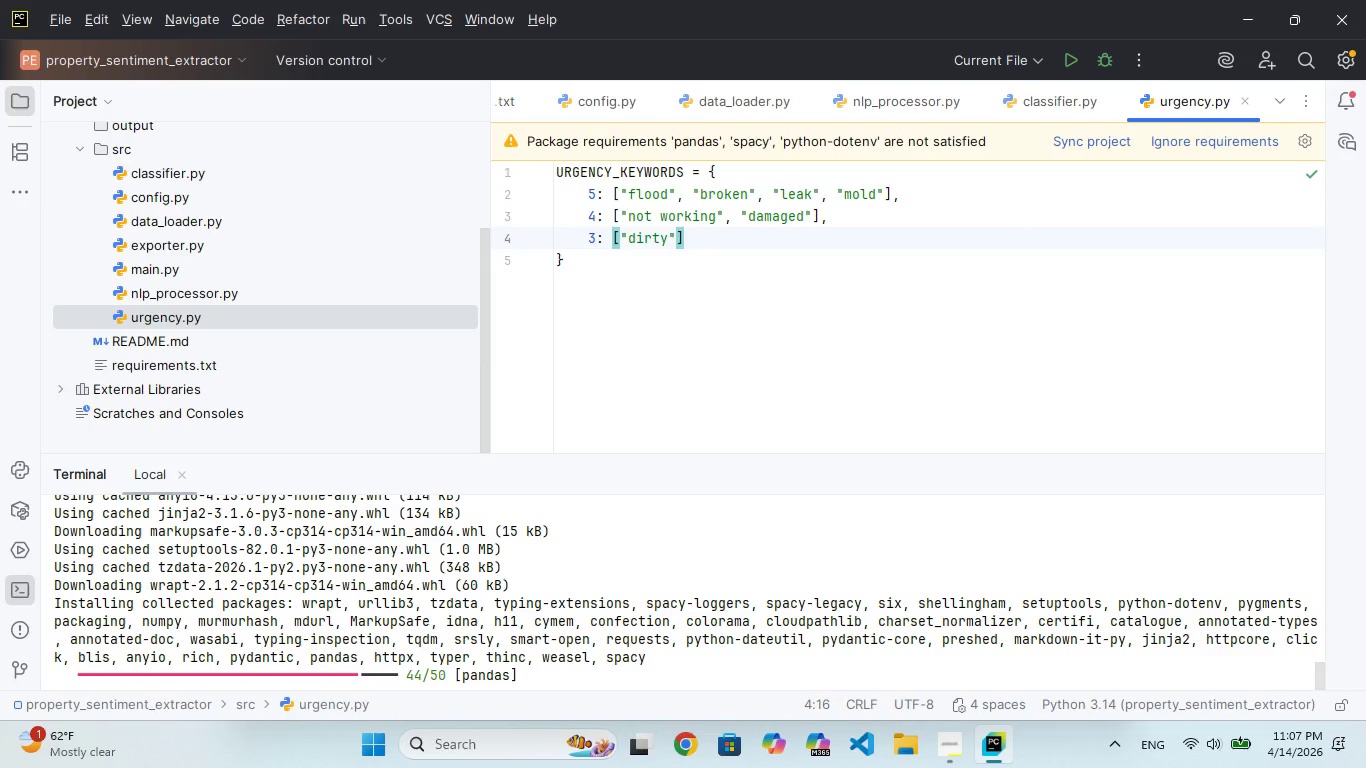 
type(, "stain)
 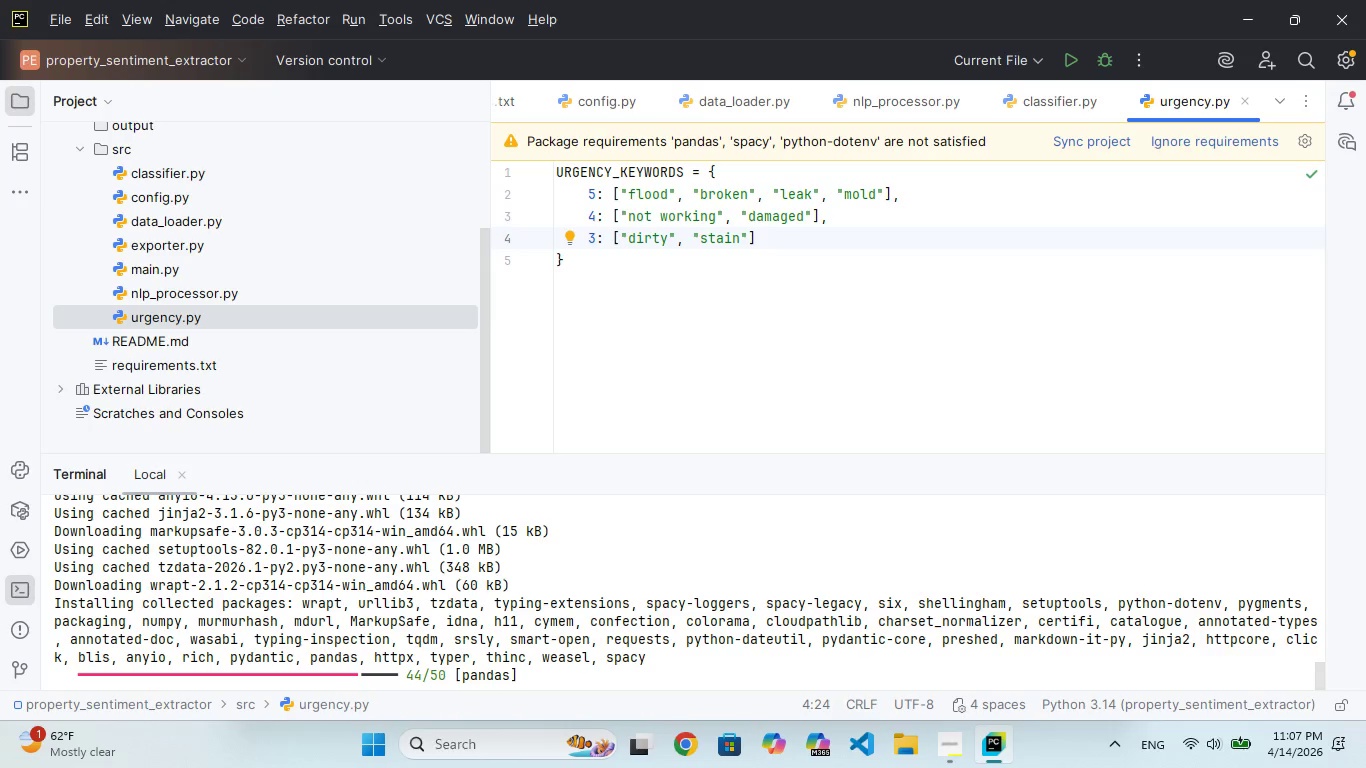 
key(ArrowRight)
 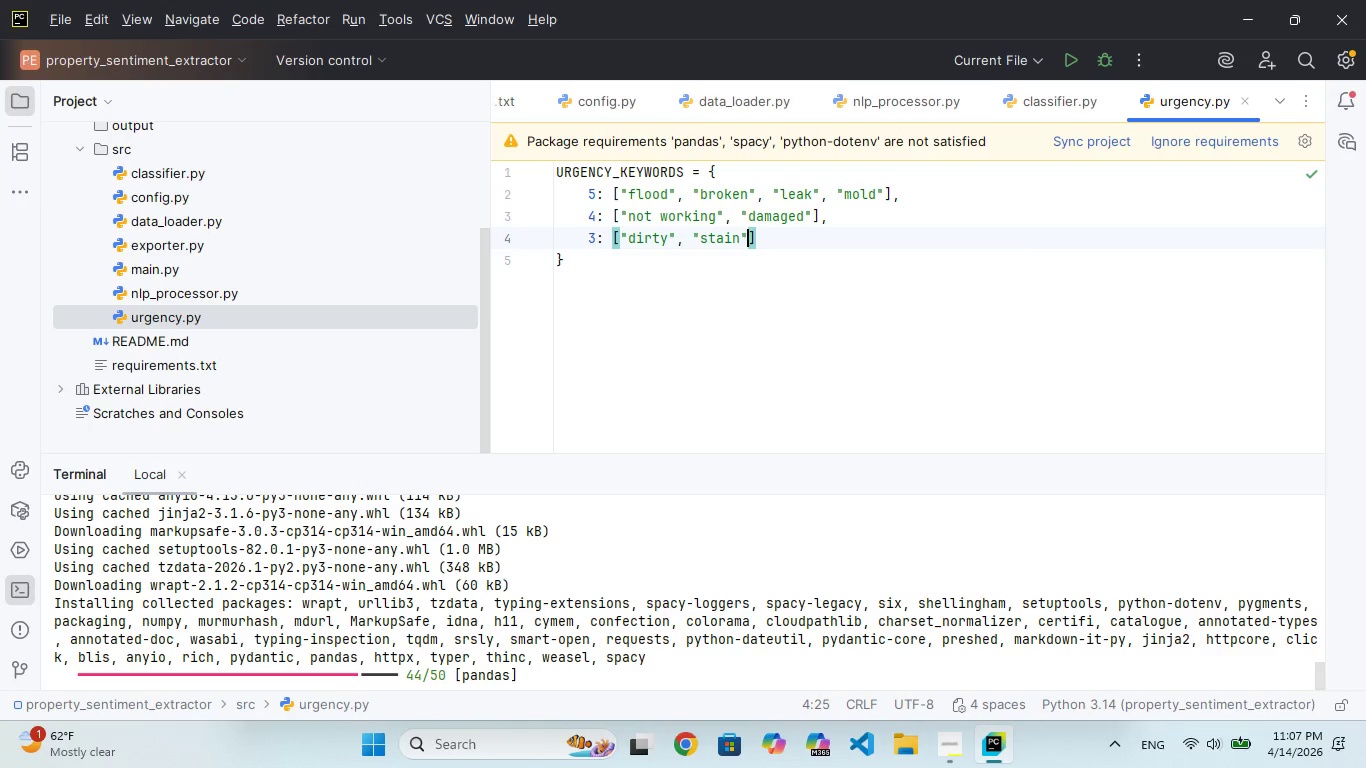 
key(ArrowRight)
 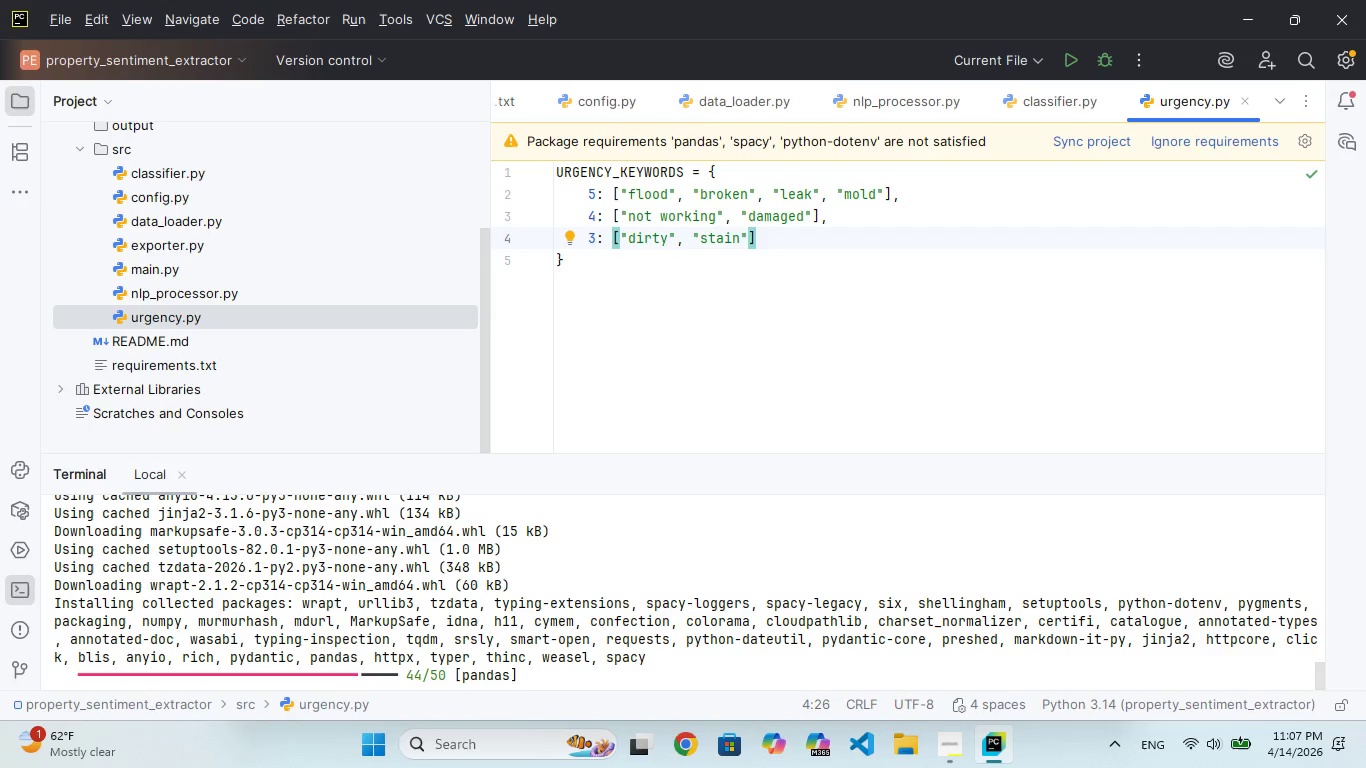 
key(Comma)
 